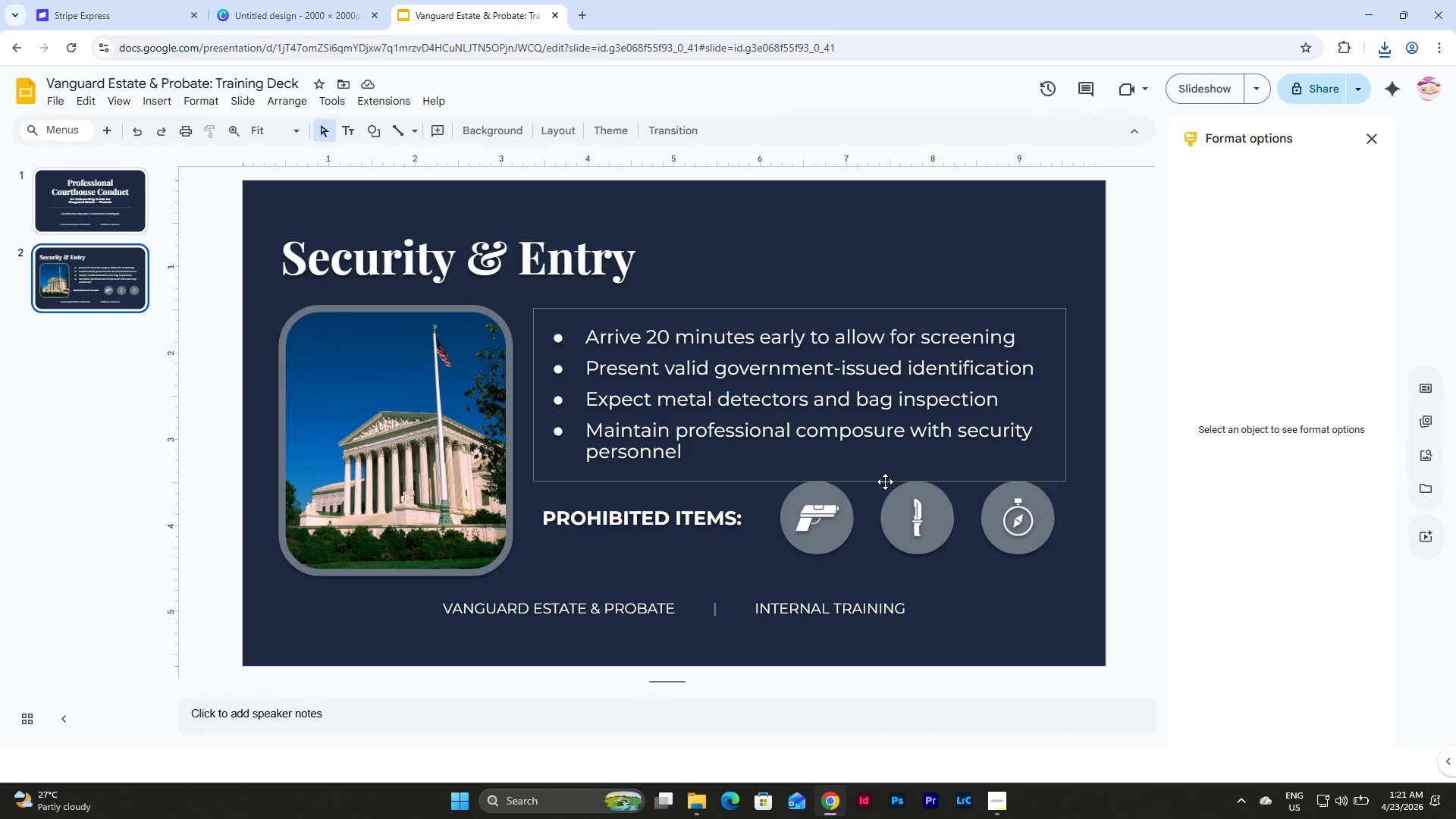 
left_click([657, 503])
 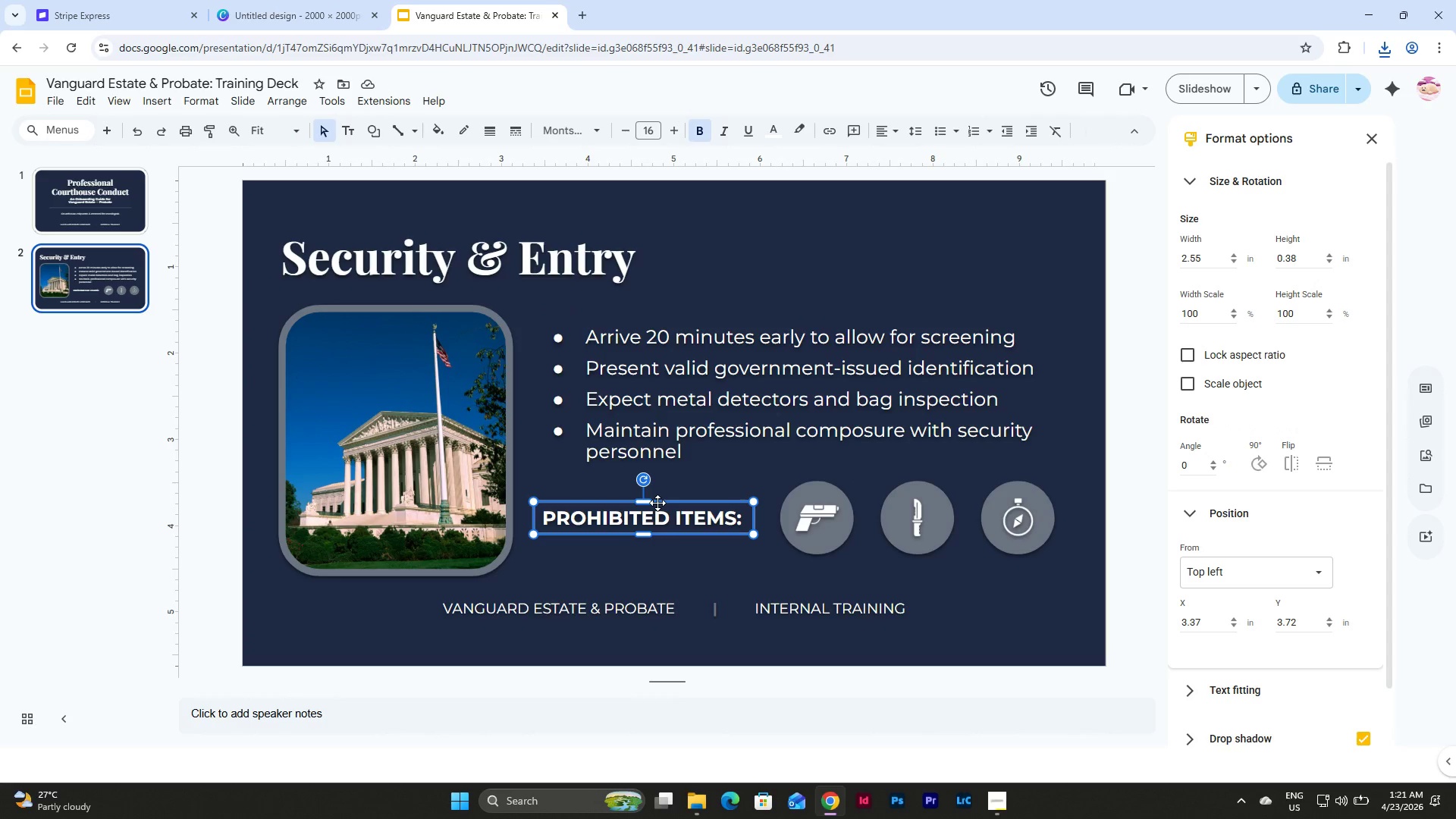 
key(Control+D)
 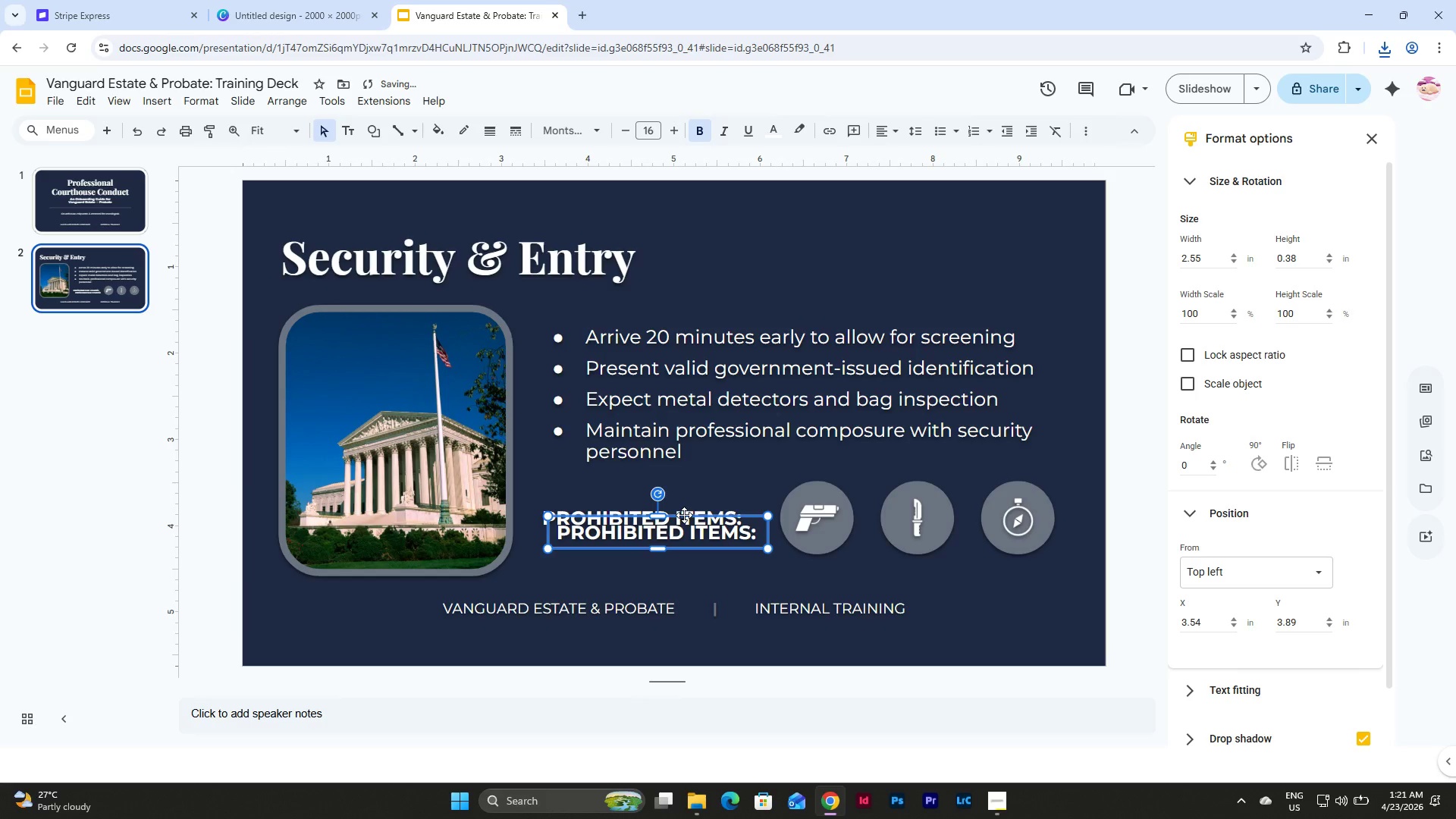 
left_click_drag(start_coordinate=[684, 515], to_coordinate=[679, 543])
 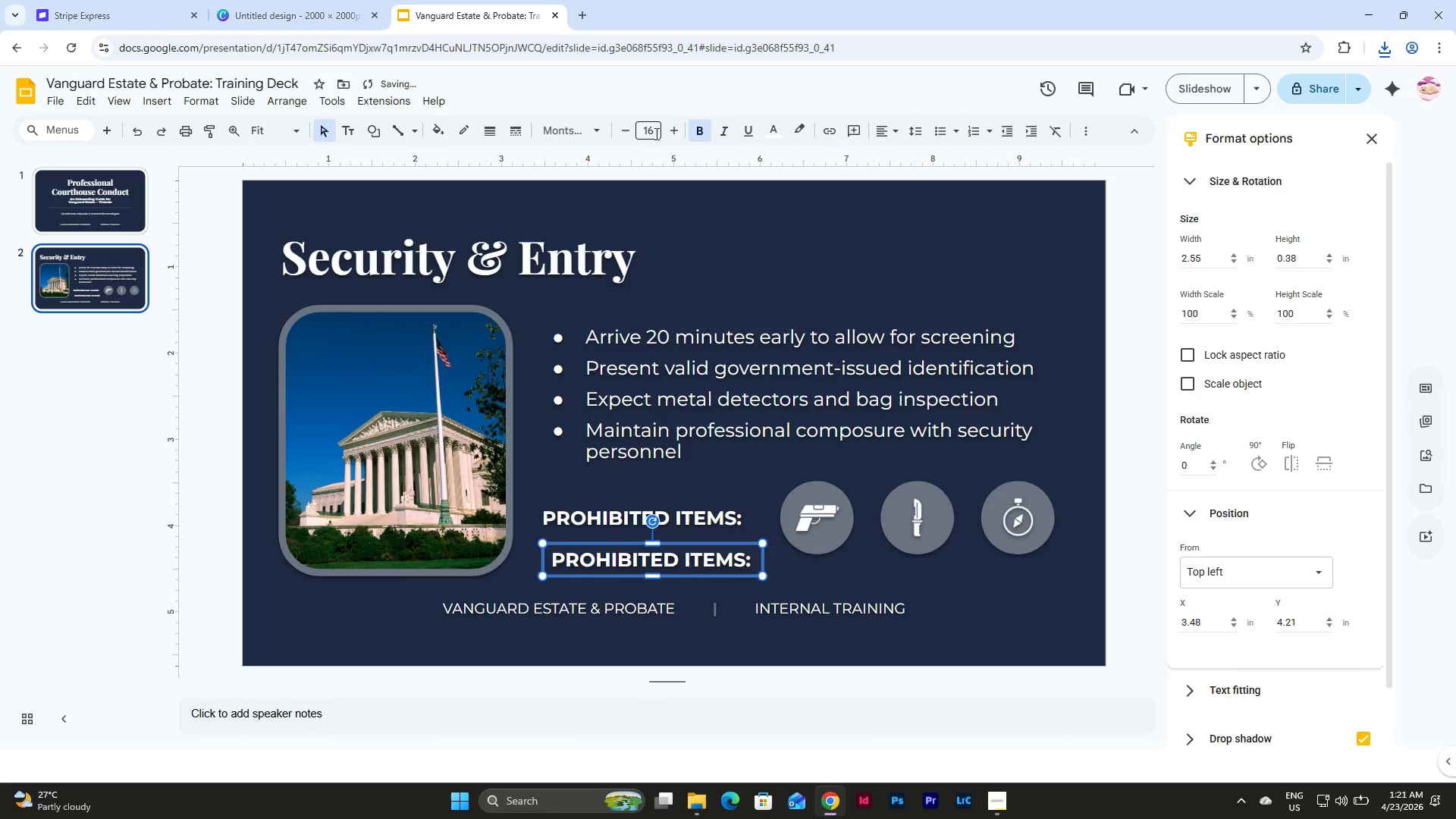 
left_click([653, 132])
 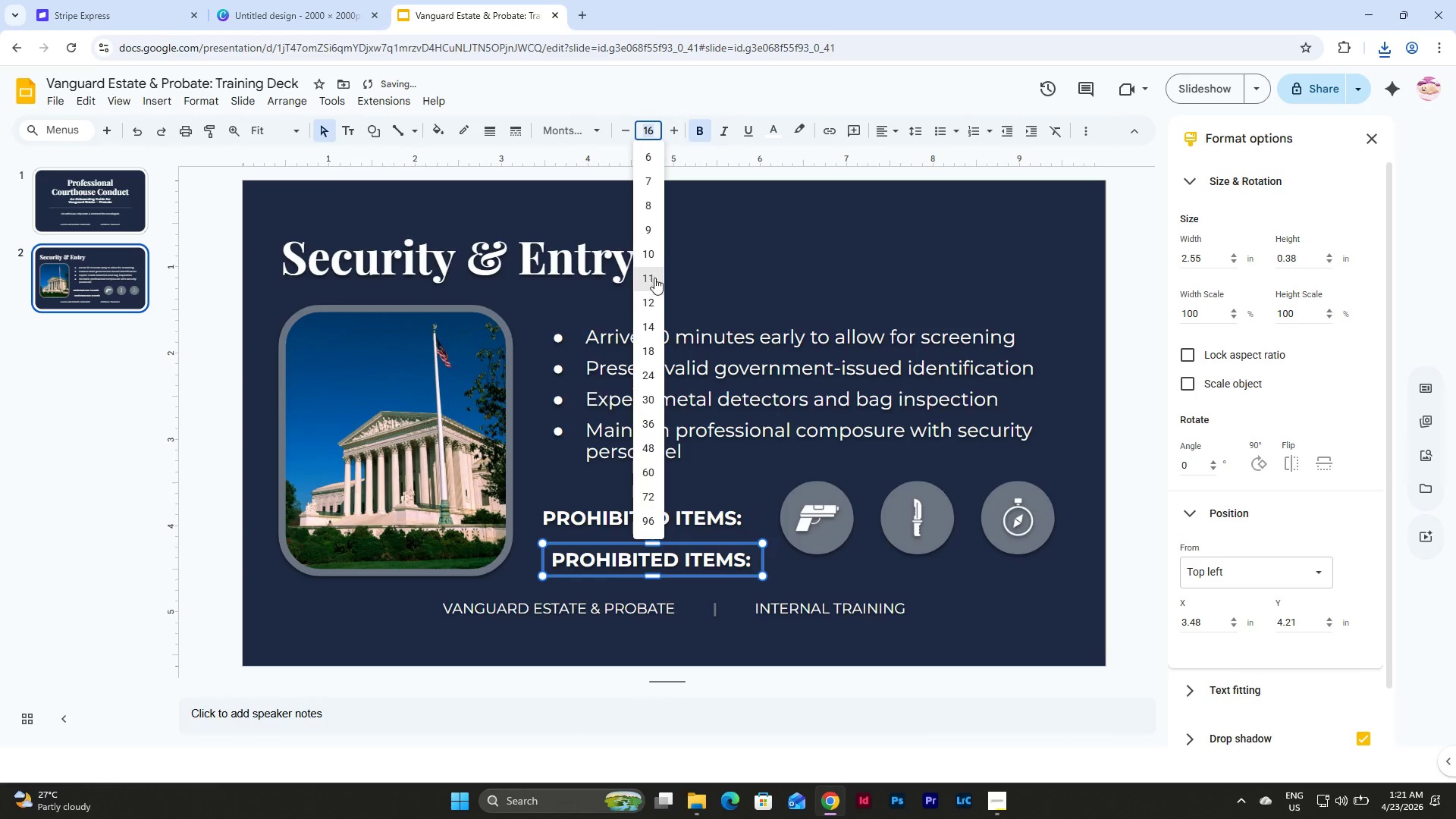 
left_click([651, 303])
 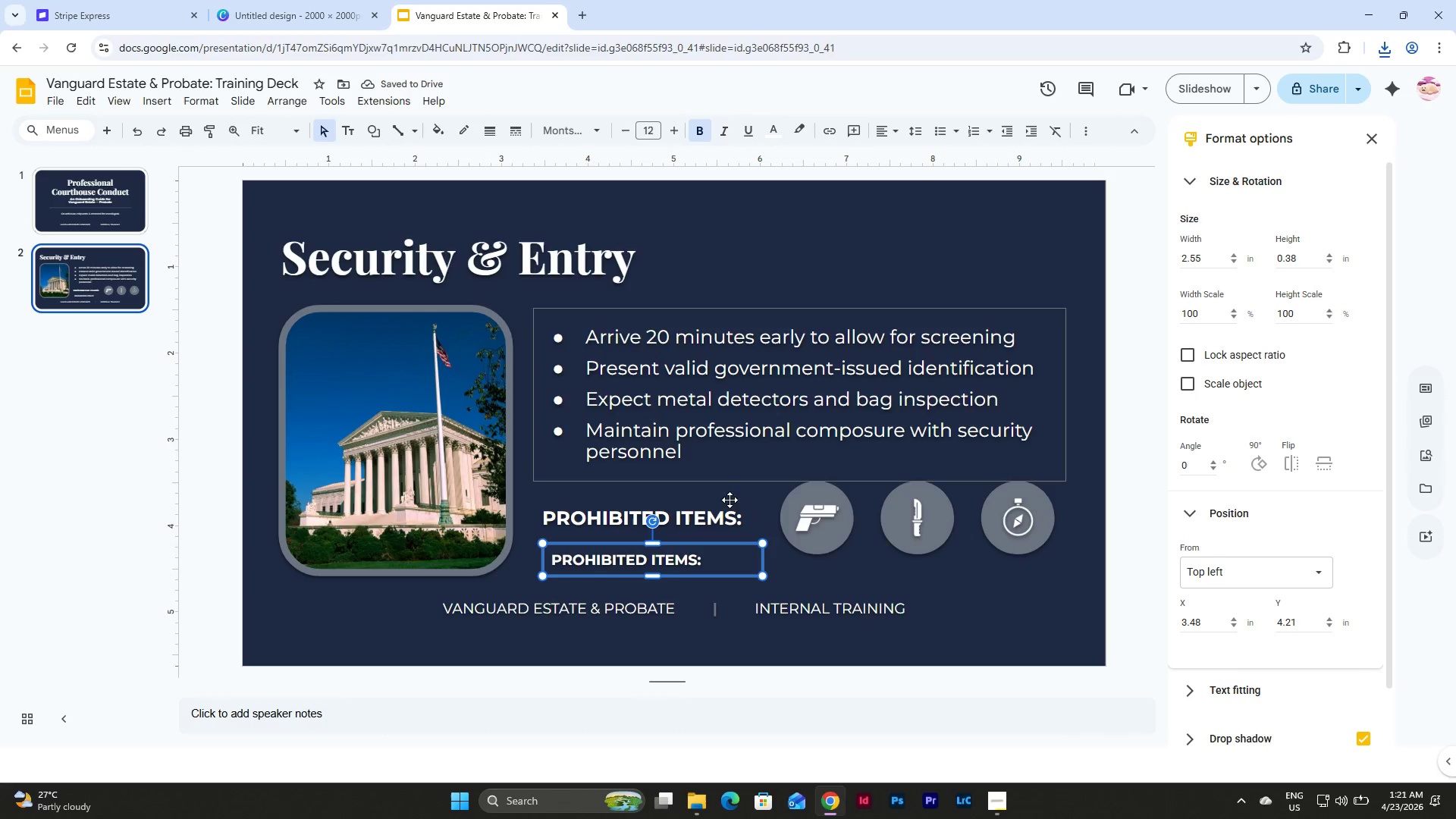 
wait(5.25)
 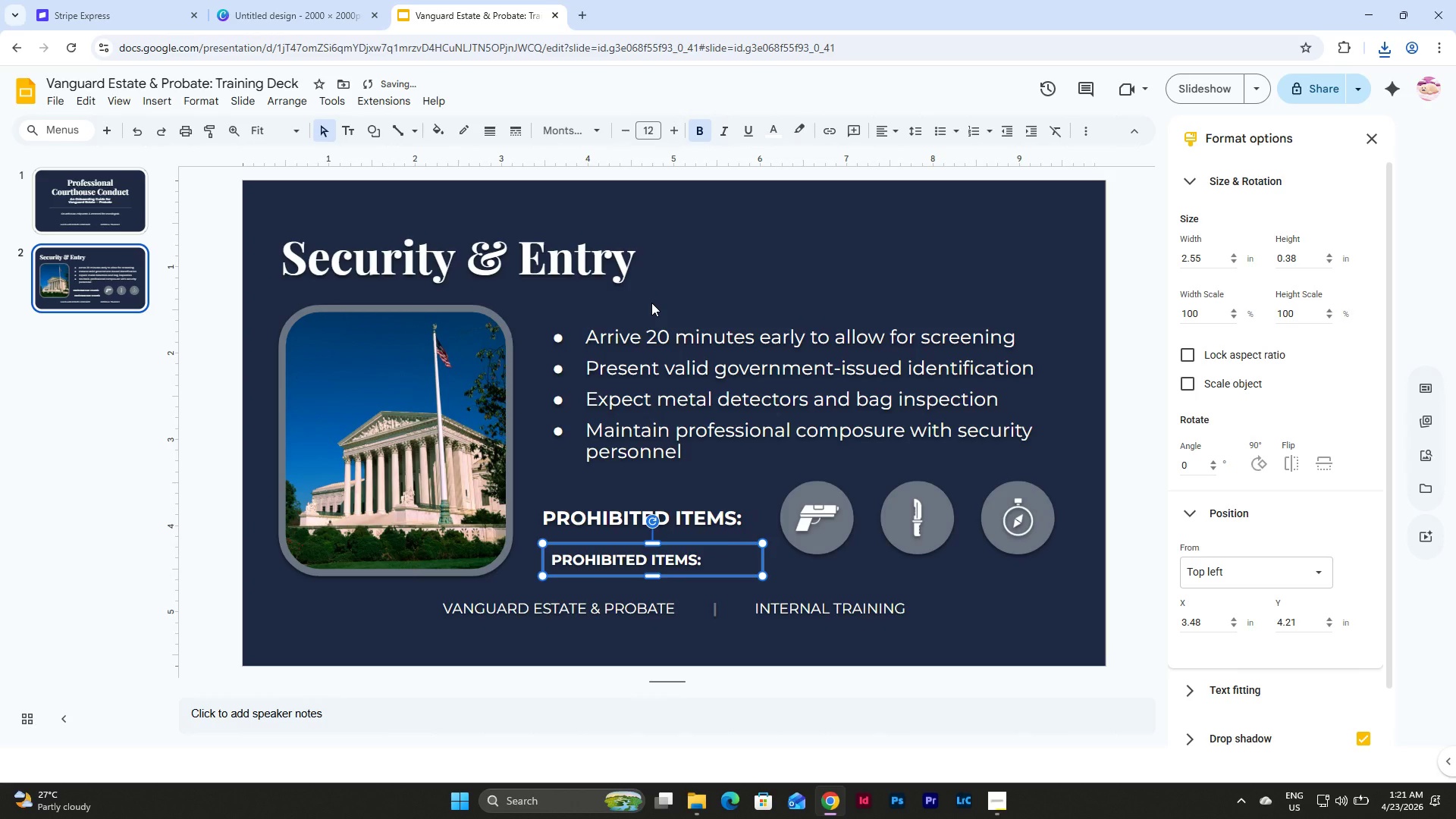 
left_click([655, 573])
 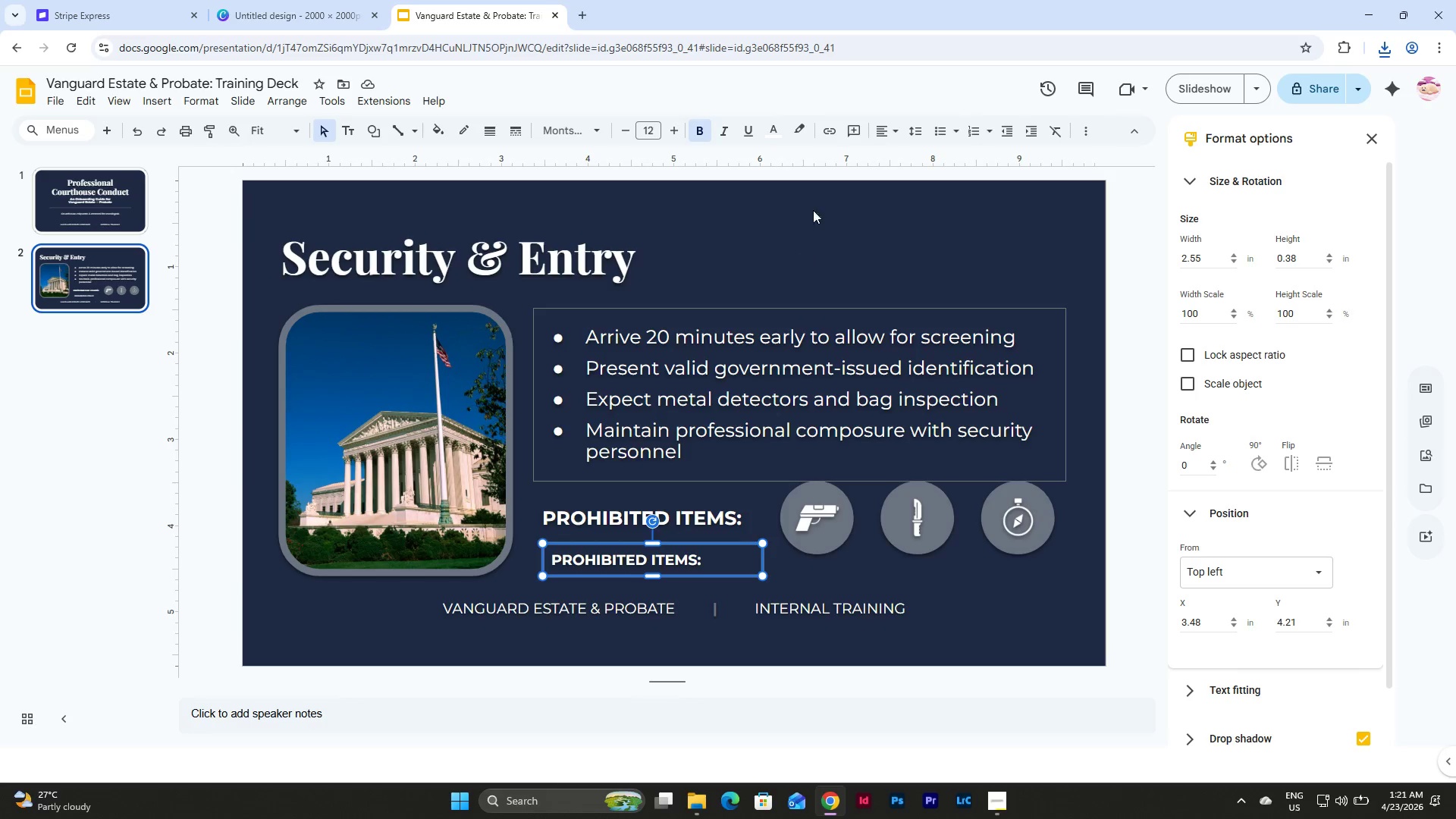 
left_click([890, 128])
 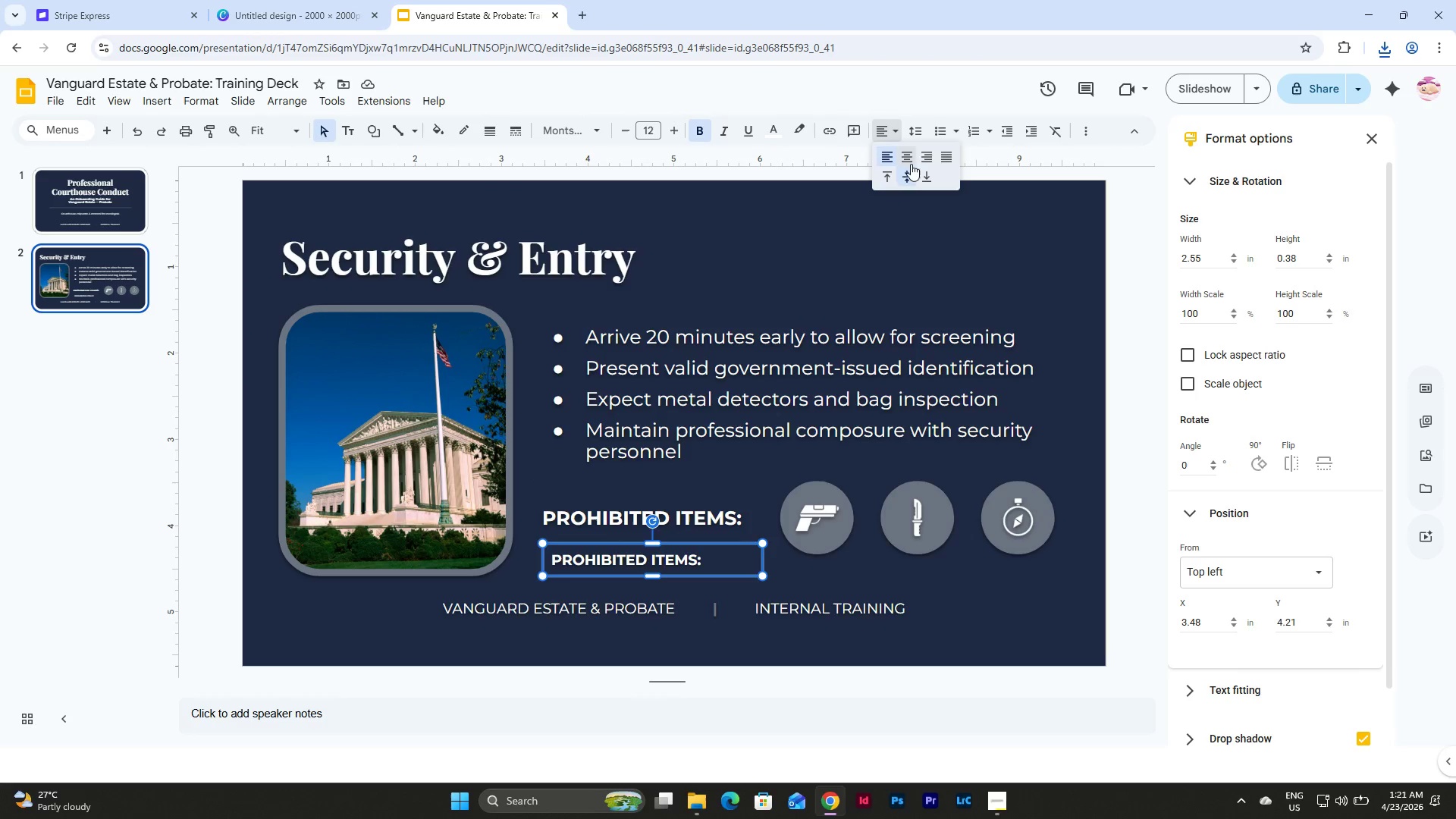 
left_click([907, 161])
 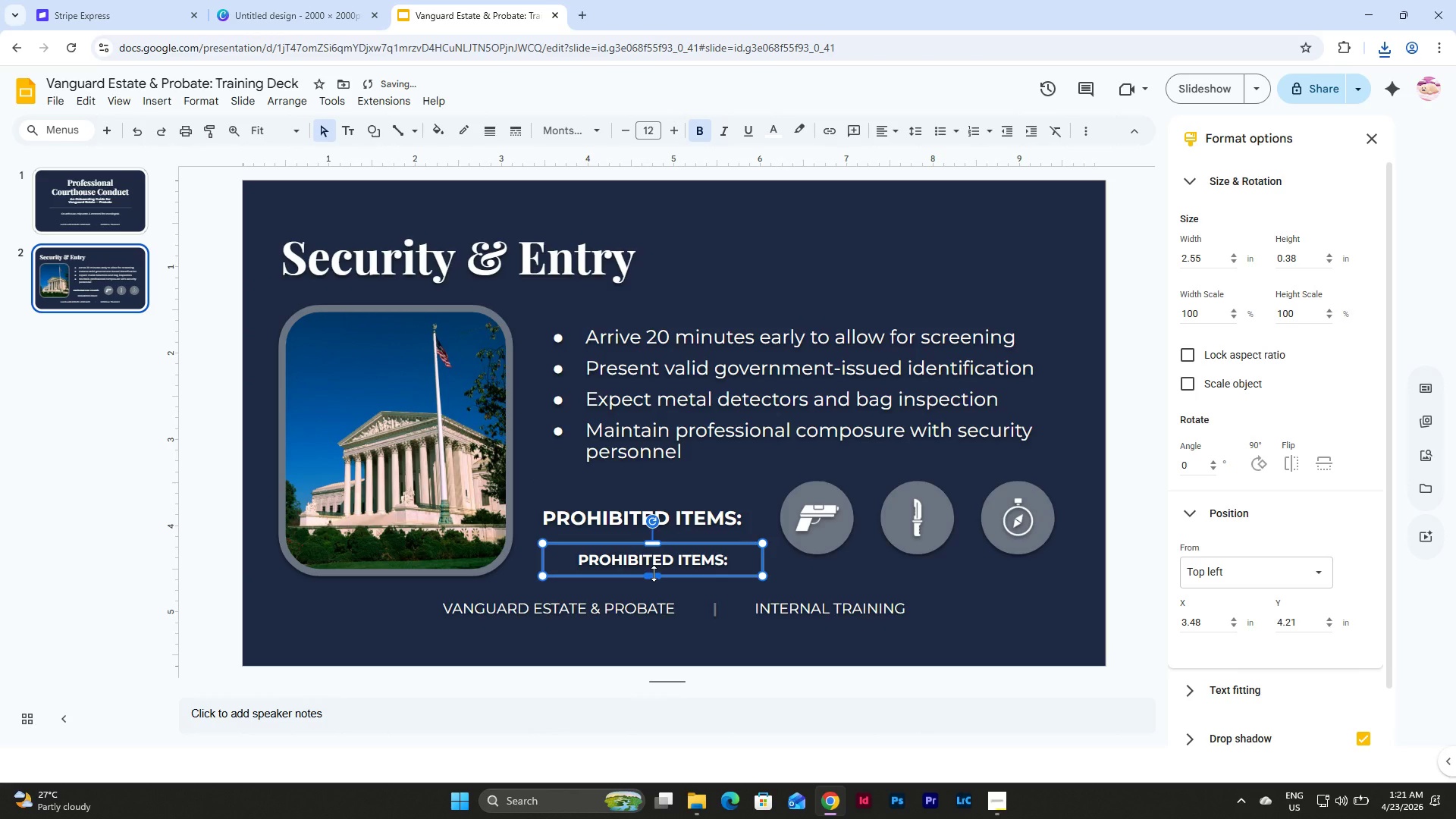 
left_click_drag(start_coordinate=[654, 573], to_coordinate=[654, 566])
 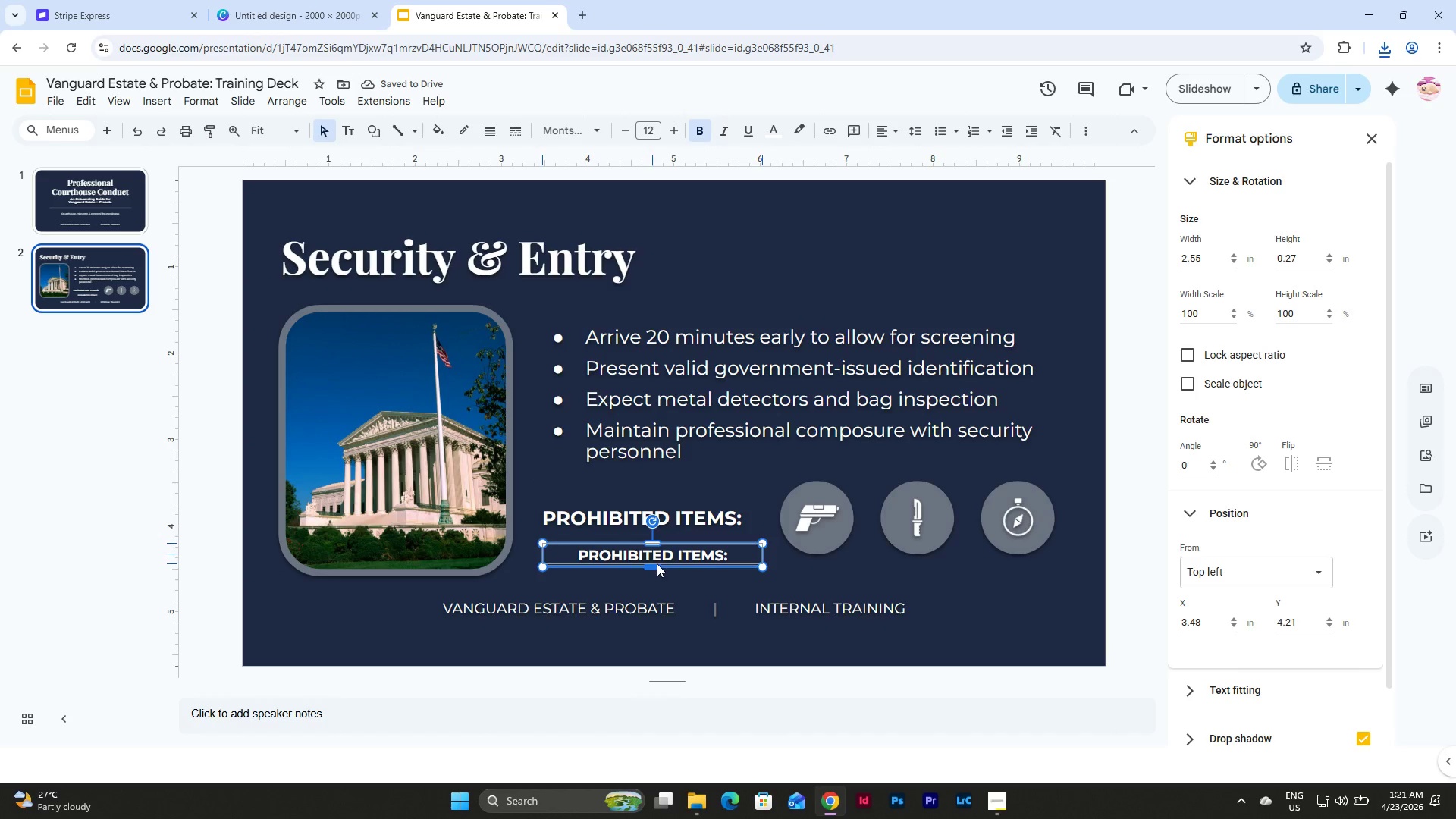 
left_click_drag(start_coordinate=[688, 544], to_coordinate=[852, 551])
 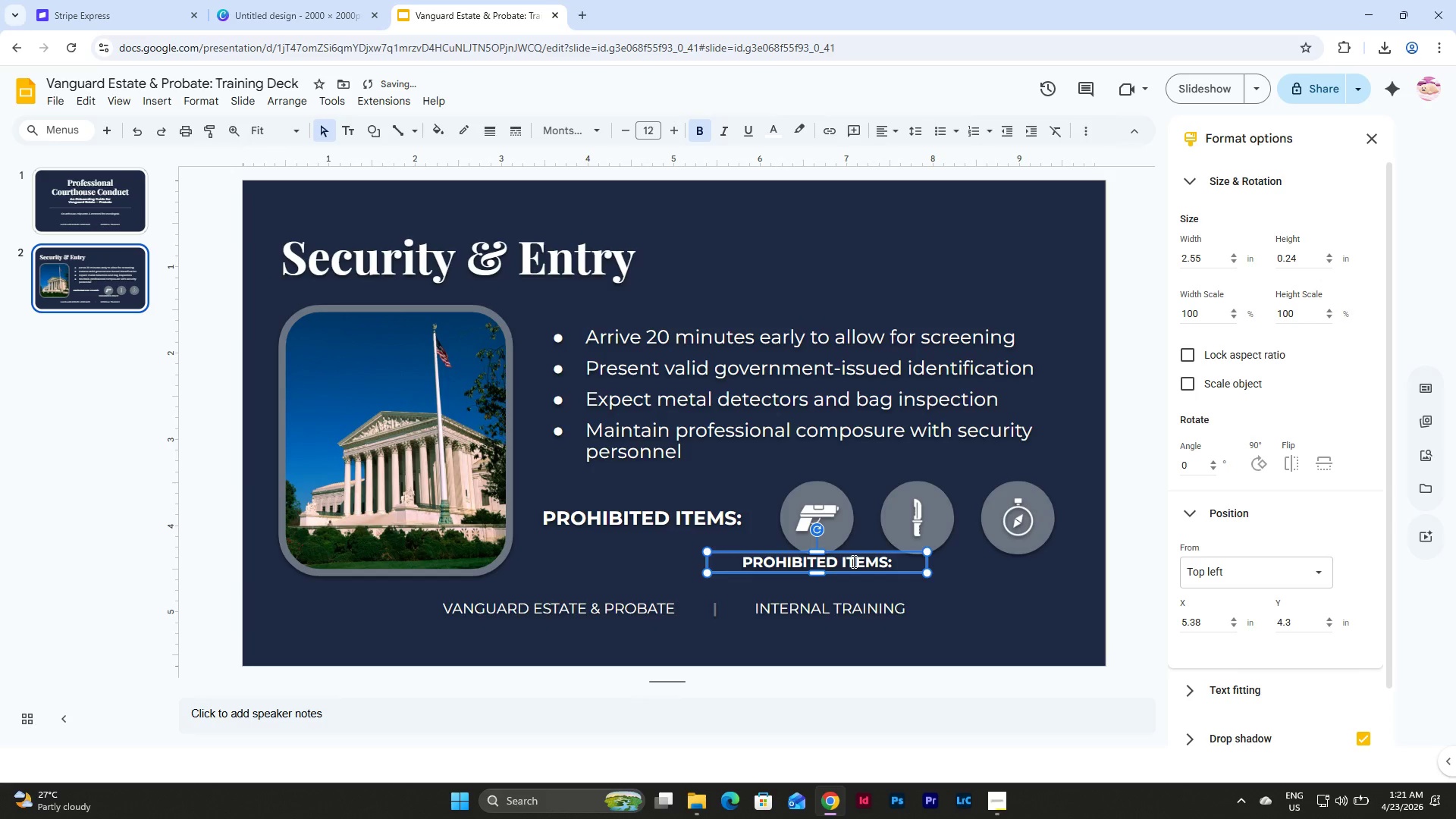 
left_click([852, 561])
 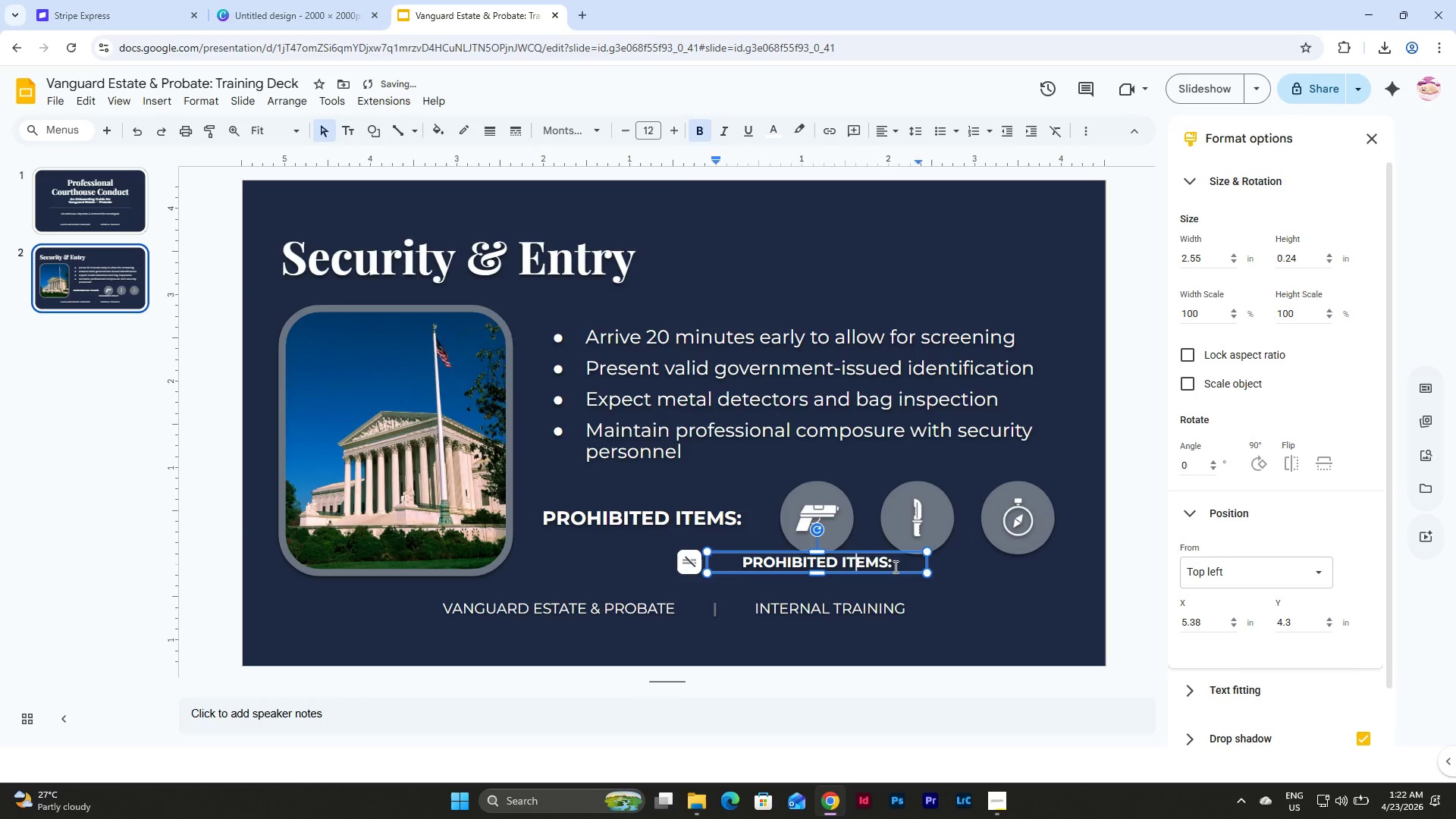 
left_click_drag(start_coordinate=[901, 566], to_coordinate=[852, 562])
 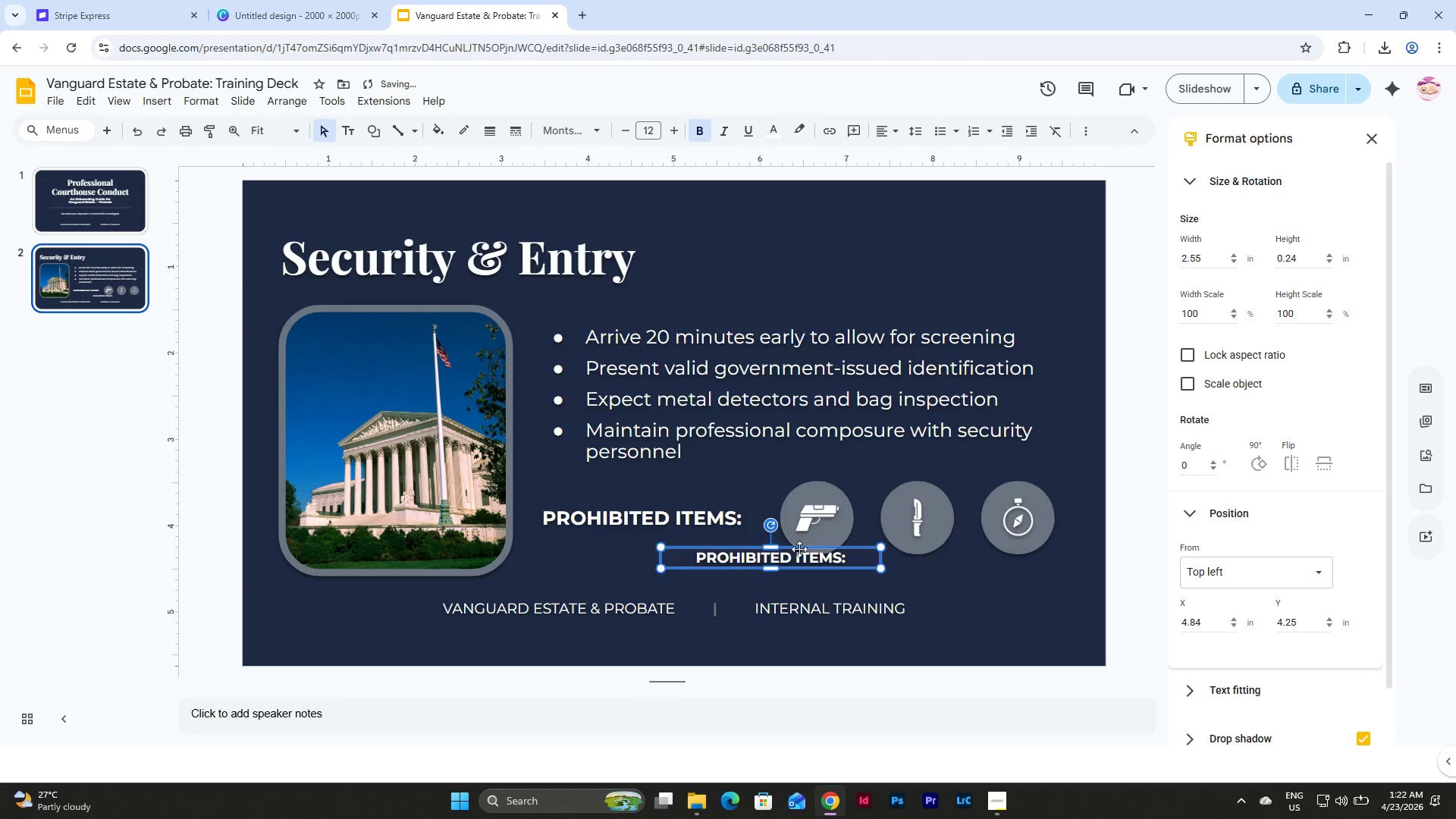 
left_click_drag(start_coordinate=[799, 548], to_coordinate=[849, 551])
 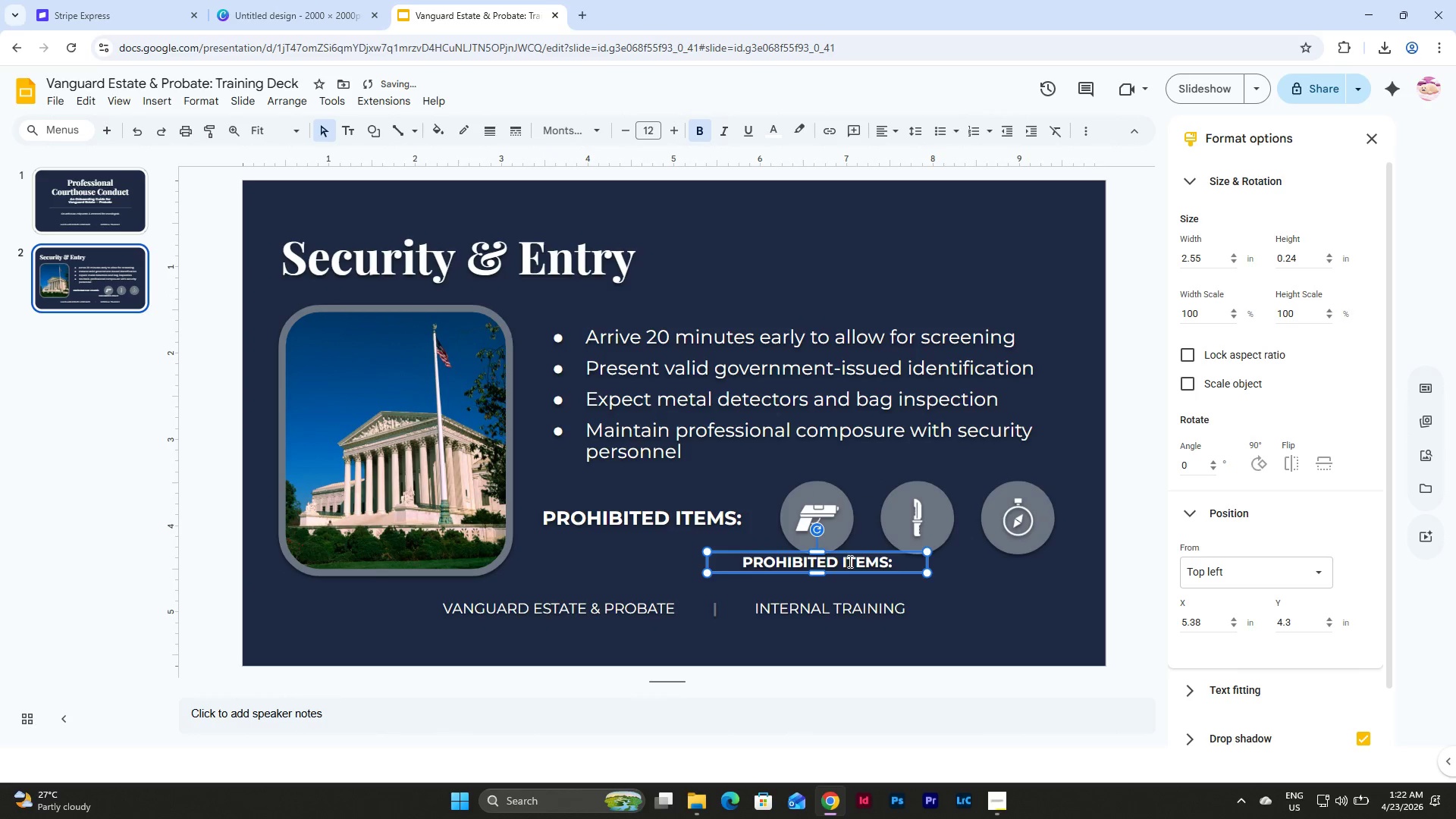 
left_click([849, 561])
 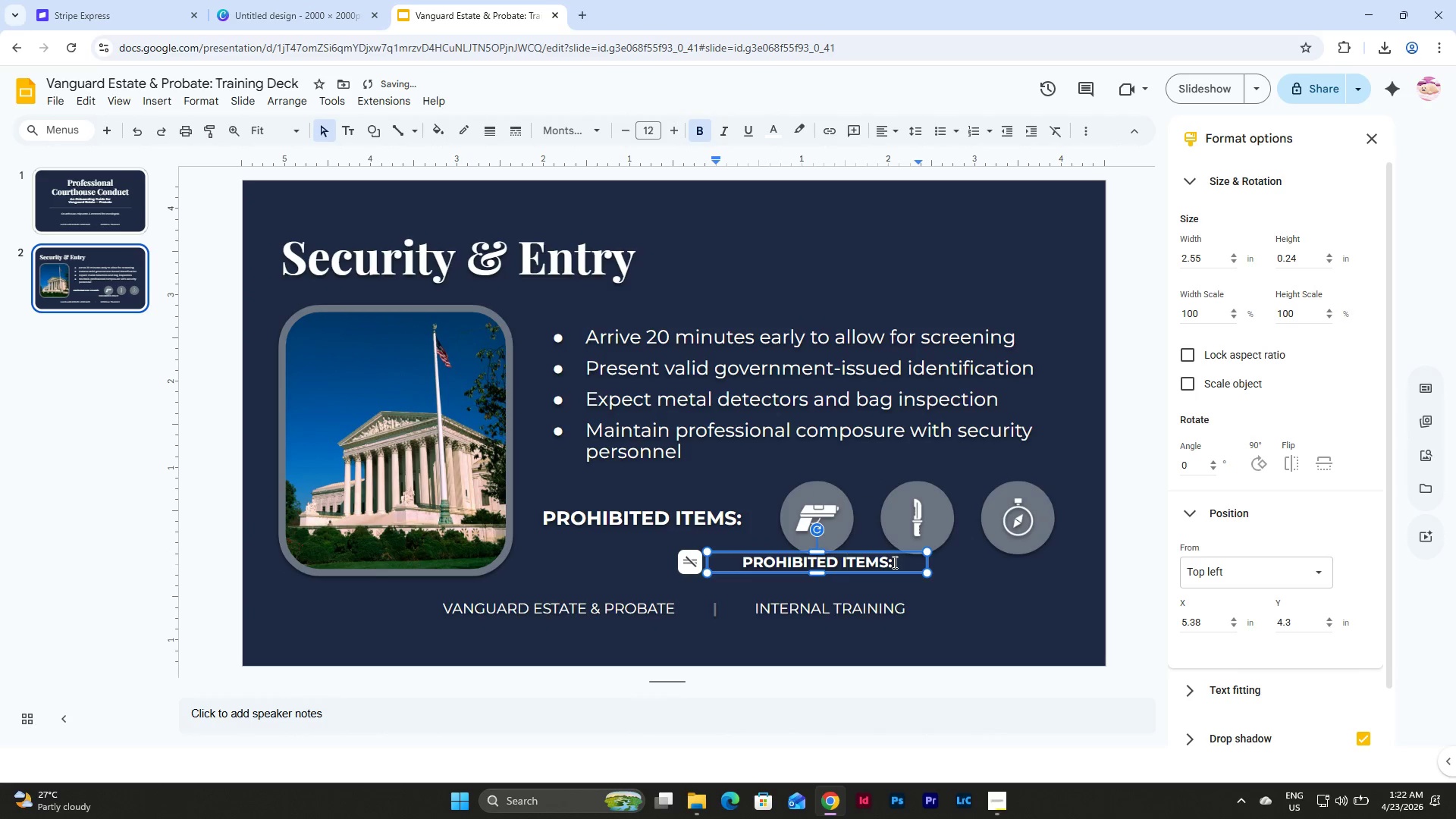 
left_click_drag(start_coordinate=[893, 562], to_coordinate=[725, 555])
 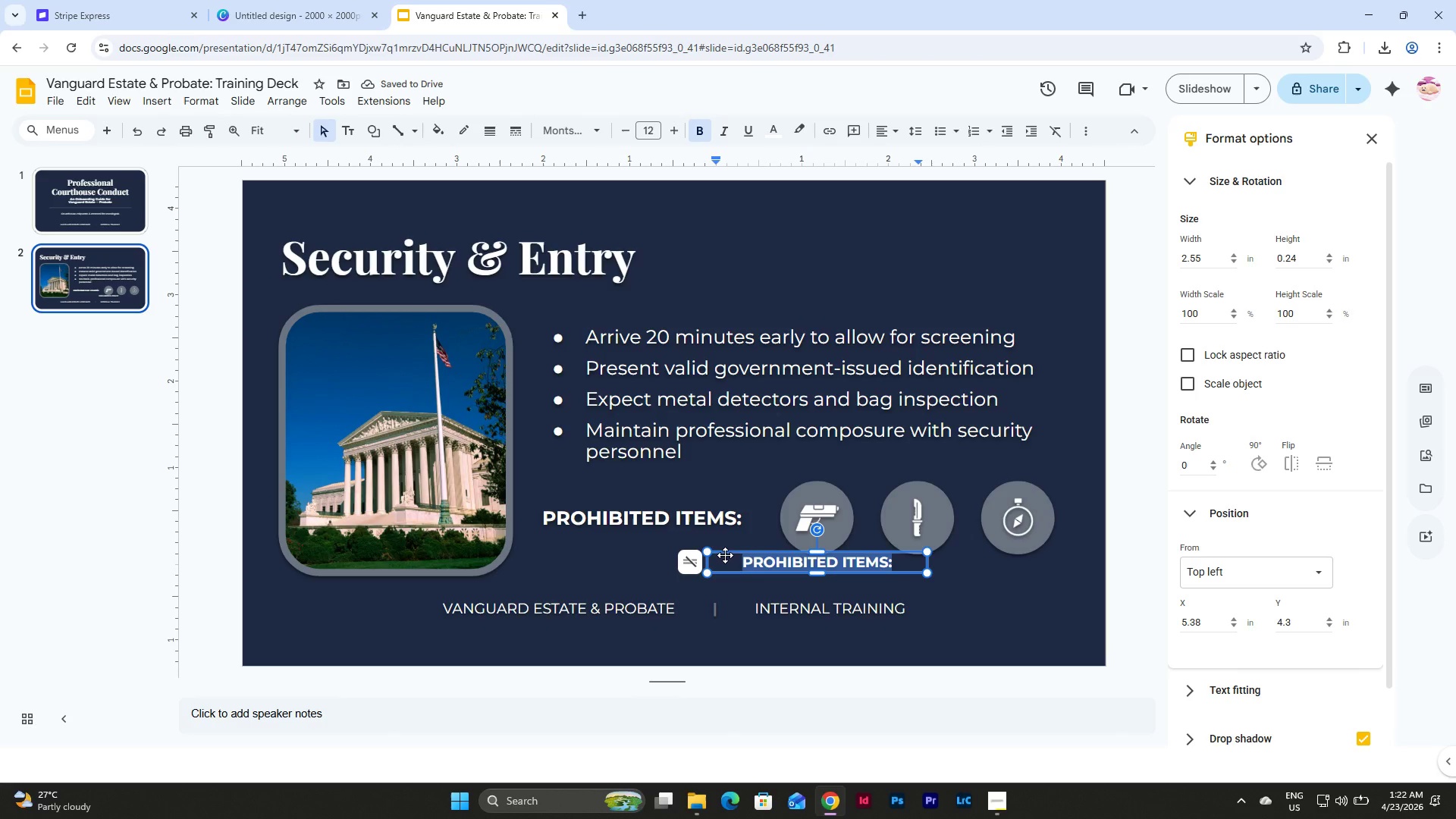 
hold_key(key=ShiftLeft, duration=0.31)
 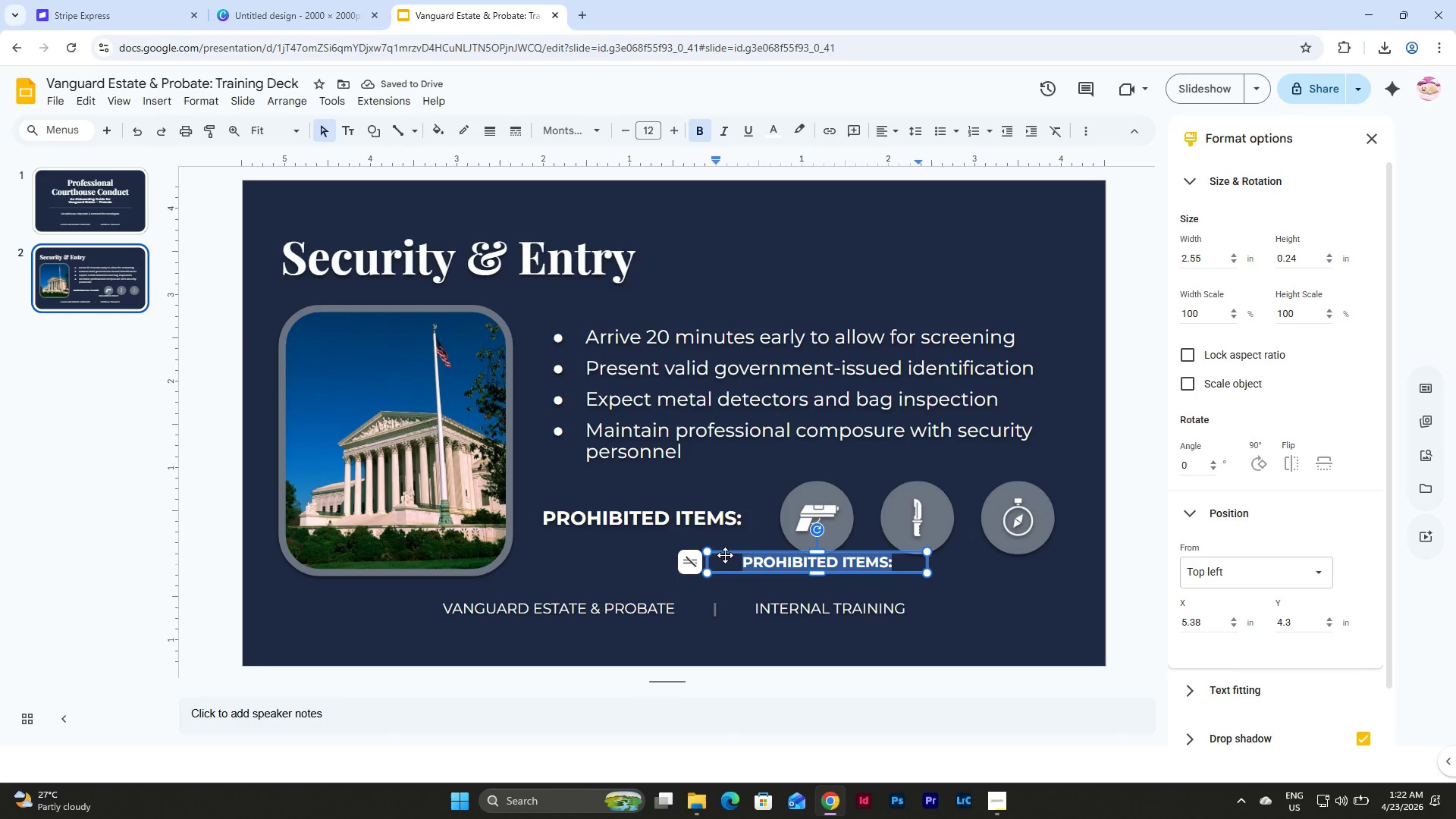 
type(WE)
key(Backspace)
key(Backspace)
type(W)
key(Backspace)
type(we)
key(Backspace)
key(Backspace)
key(Backspace)
type(Weapons)
 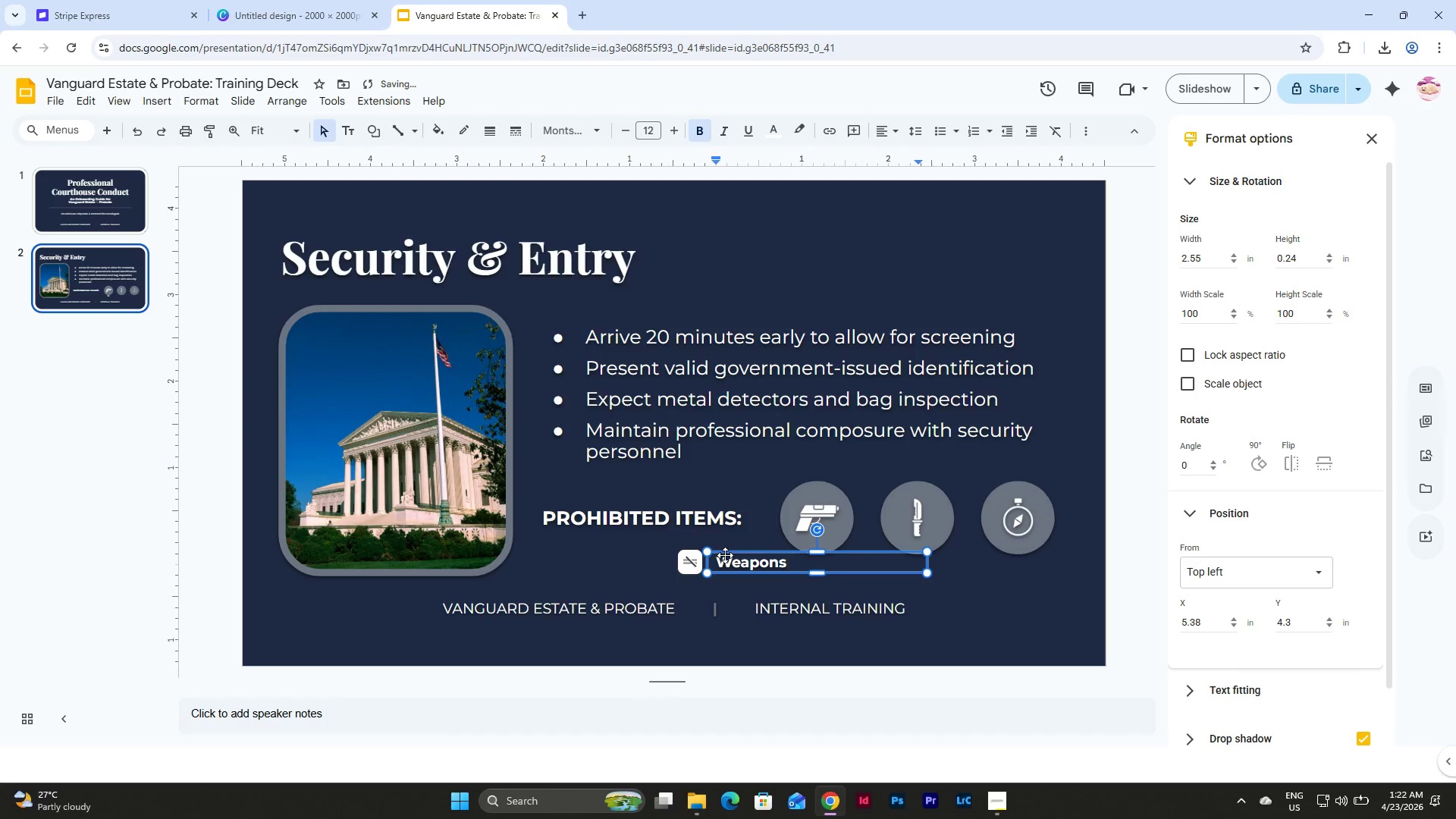 
left_click_drag(start_coordinate=[927, 563], to_coordinate=[800, 567])
 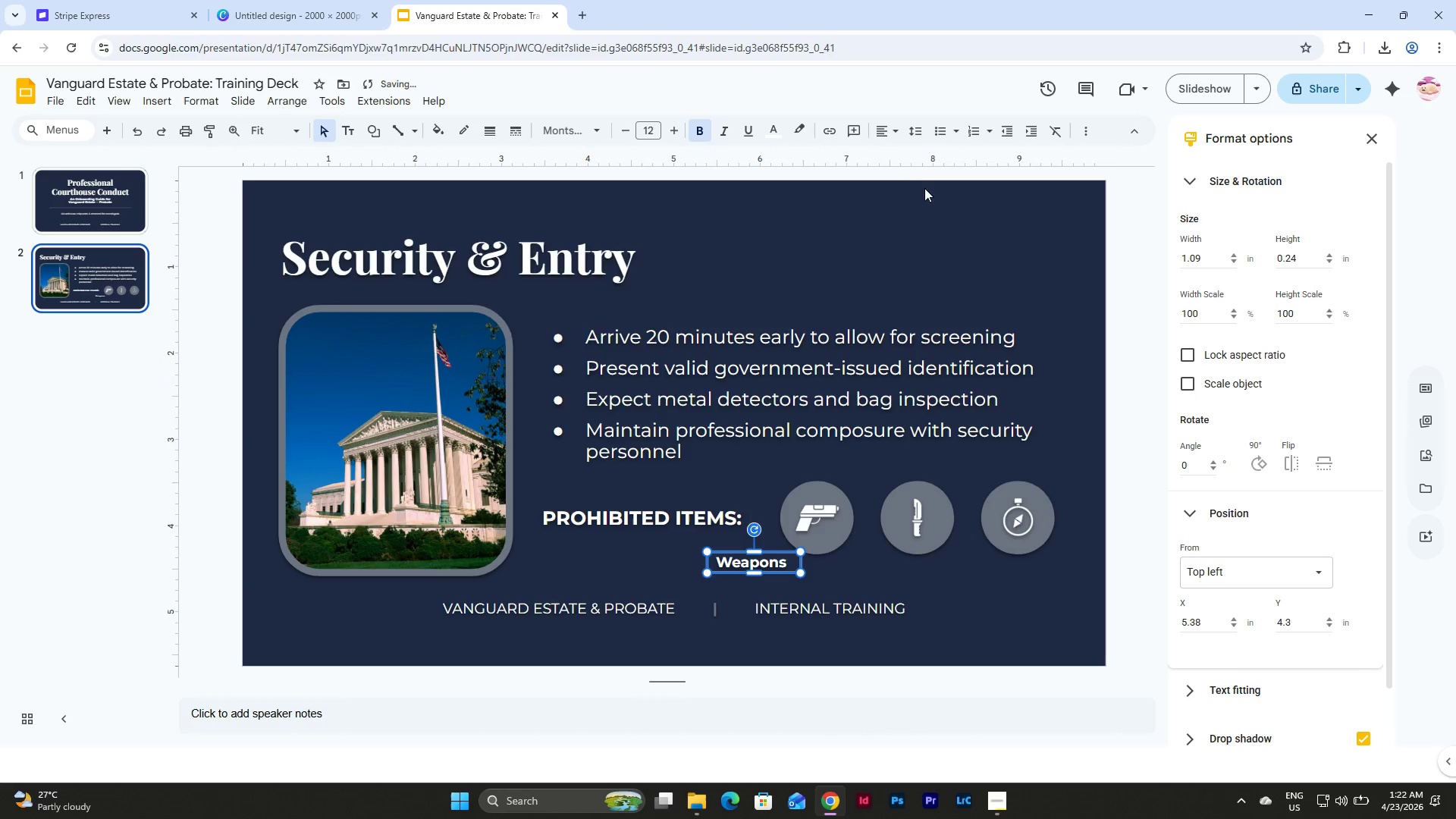 
left_click([889, 133])
 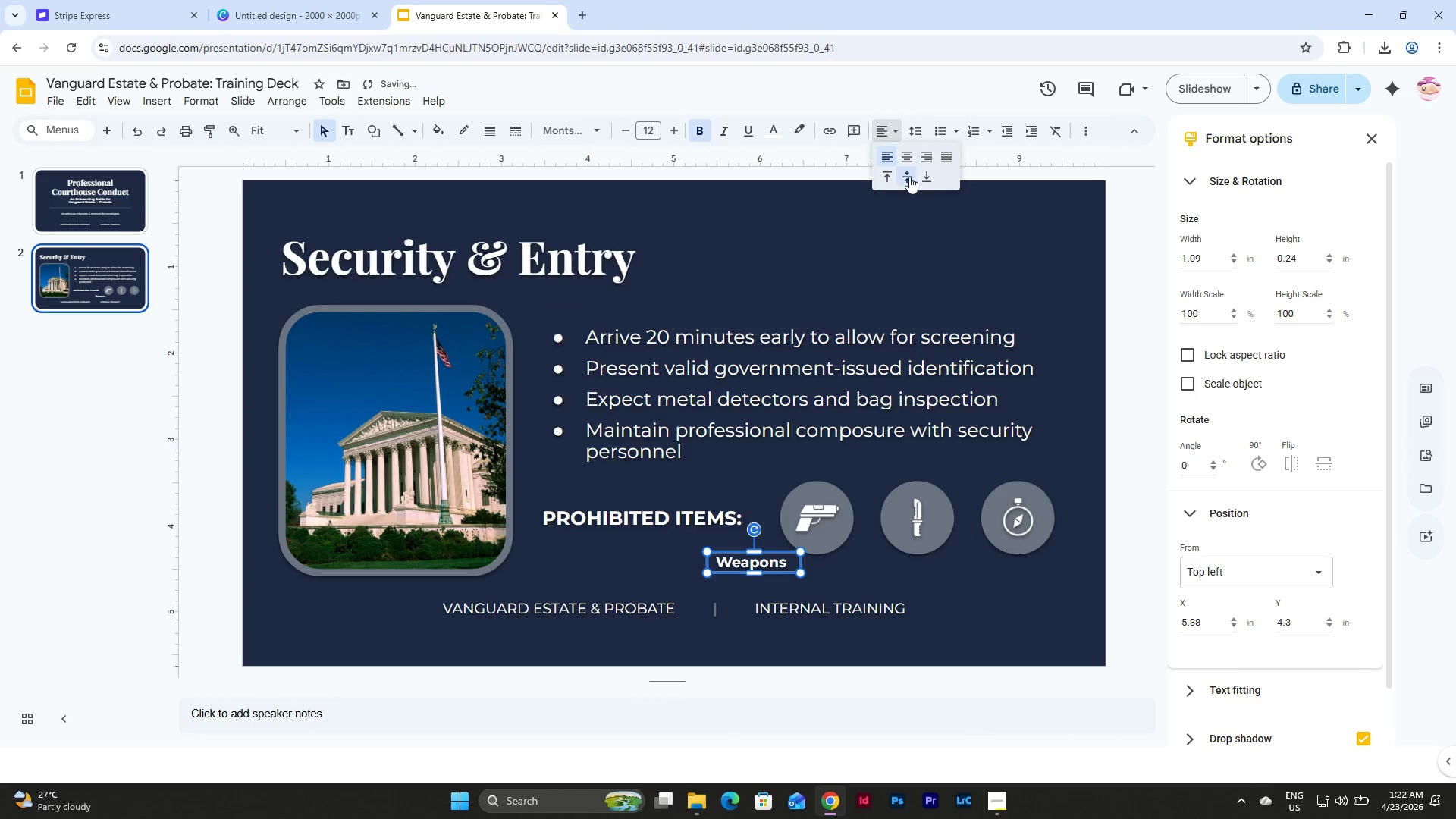 
left_click([908, 155])
 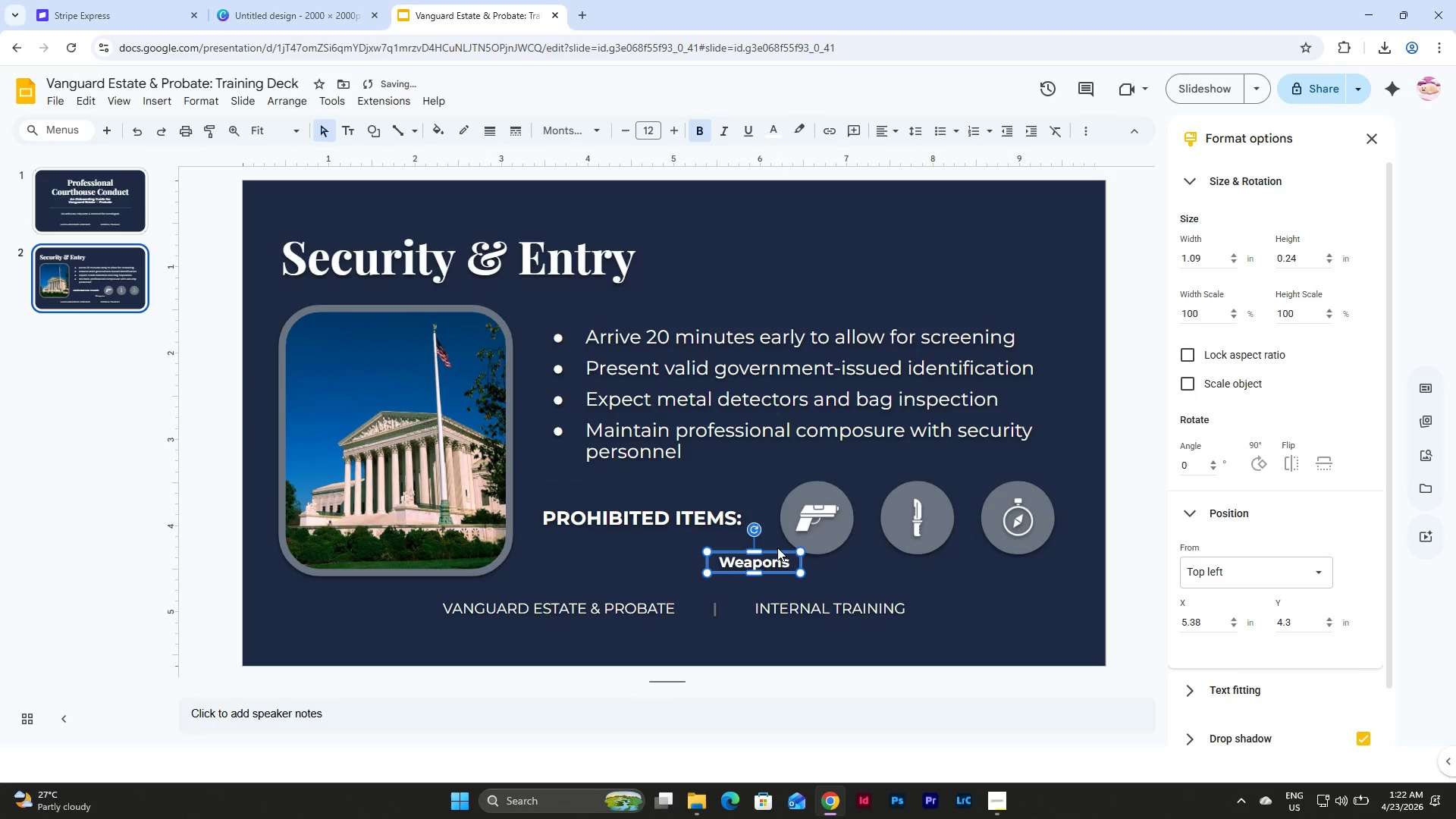 
left_click_drag(start_coordinate=[773, 551], to_coordinate=[835, 550])
 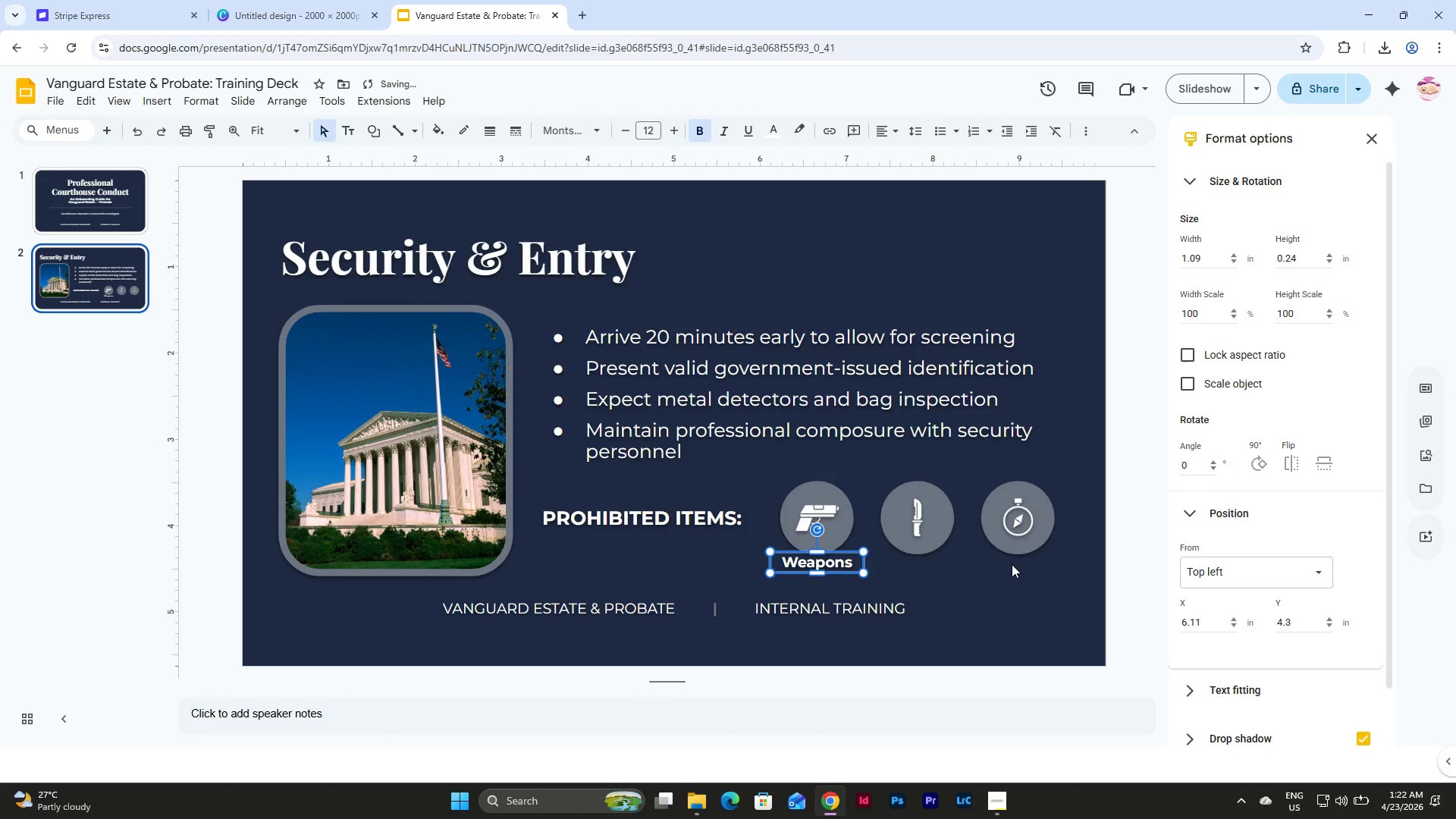 
left_click([1012, 564])
 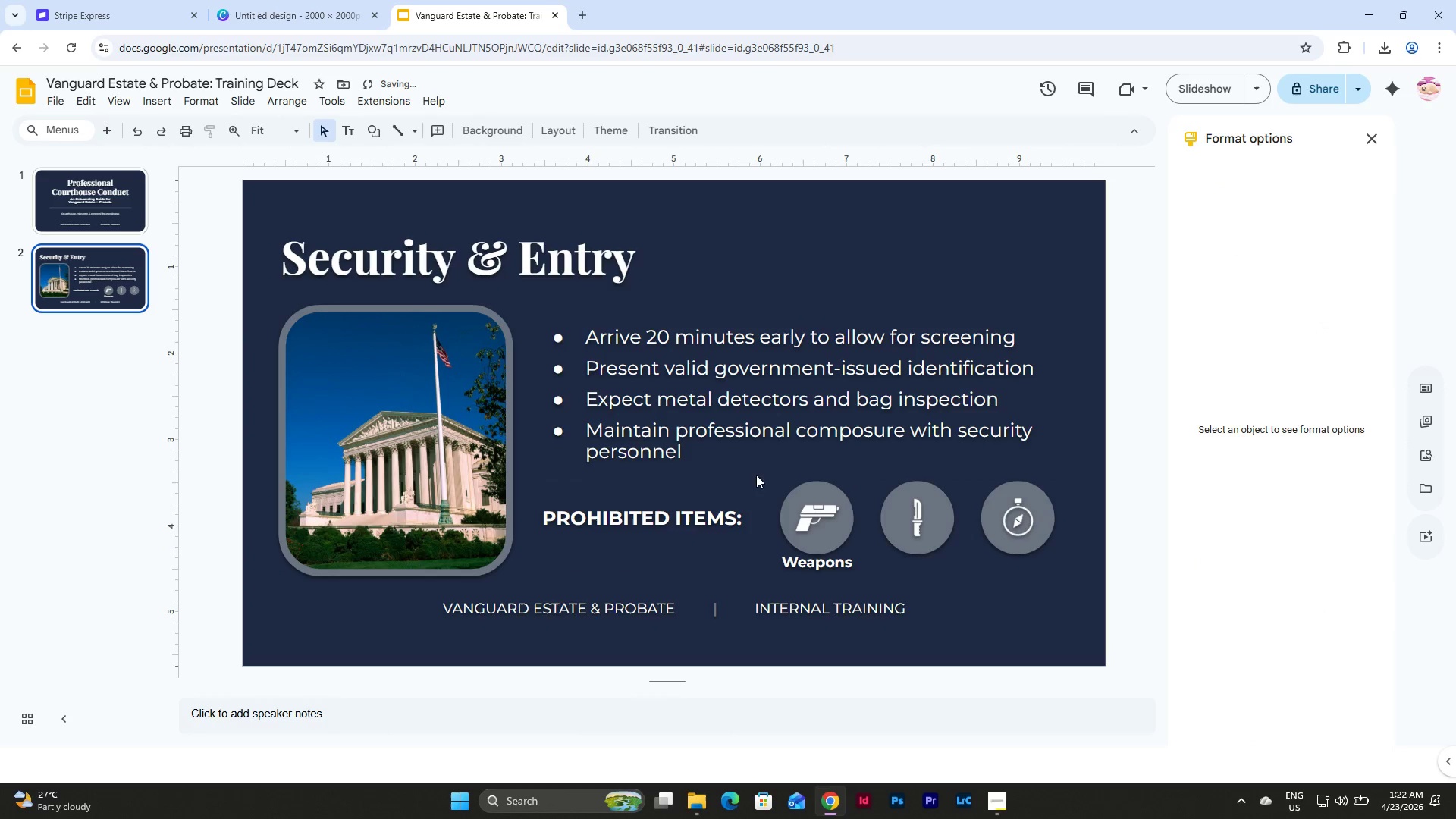 
left_click([757, 447])
 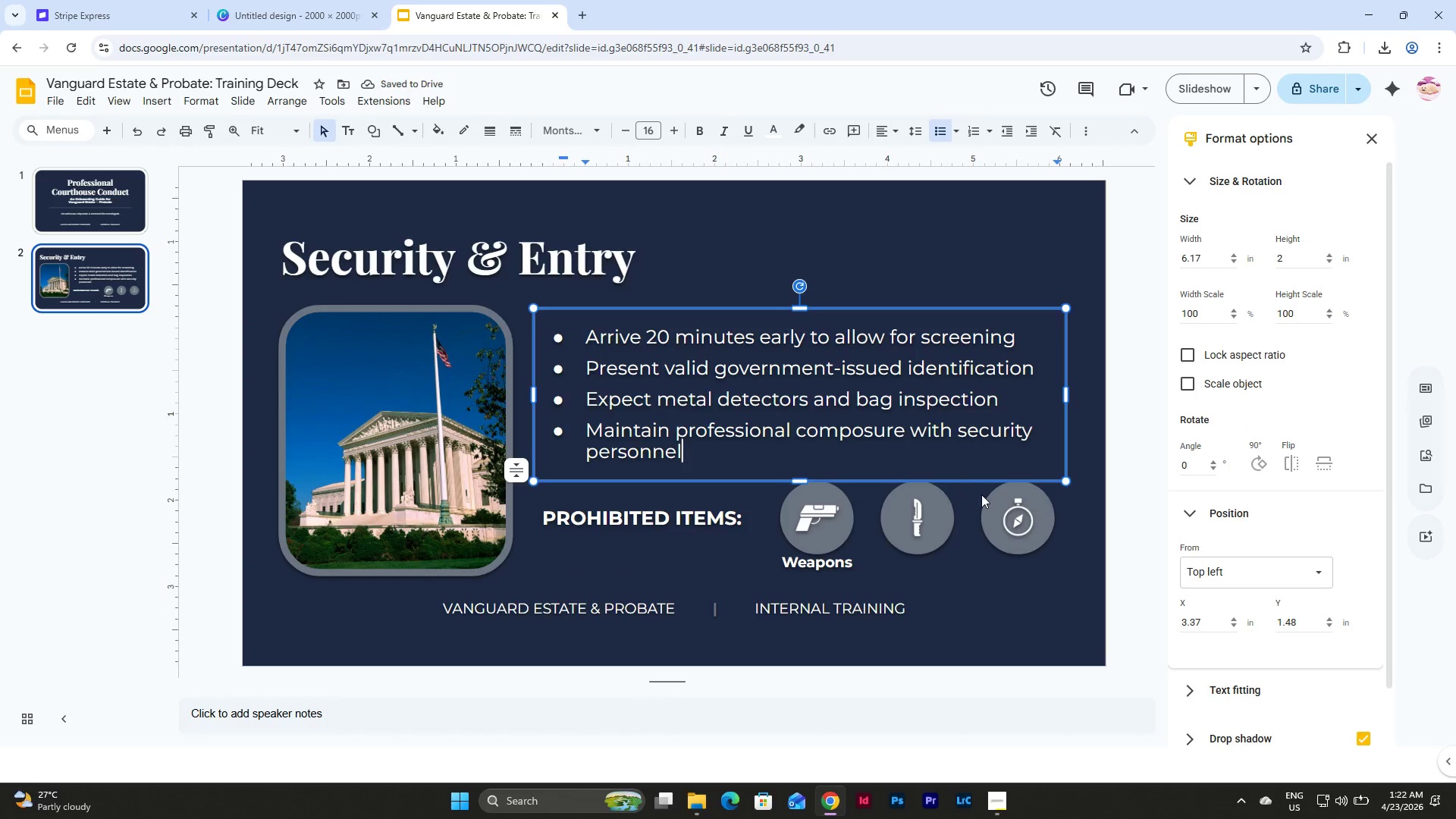 
left_click_drag(start_coordinate=[1078, 541], to_coordinate=[743, 422])
 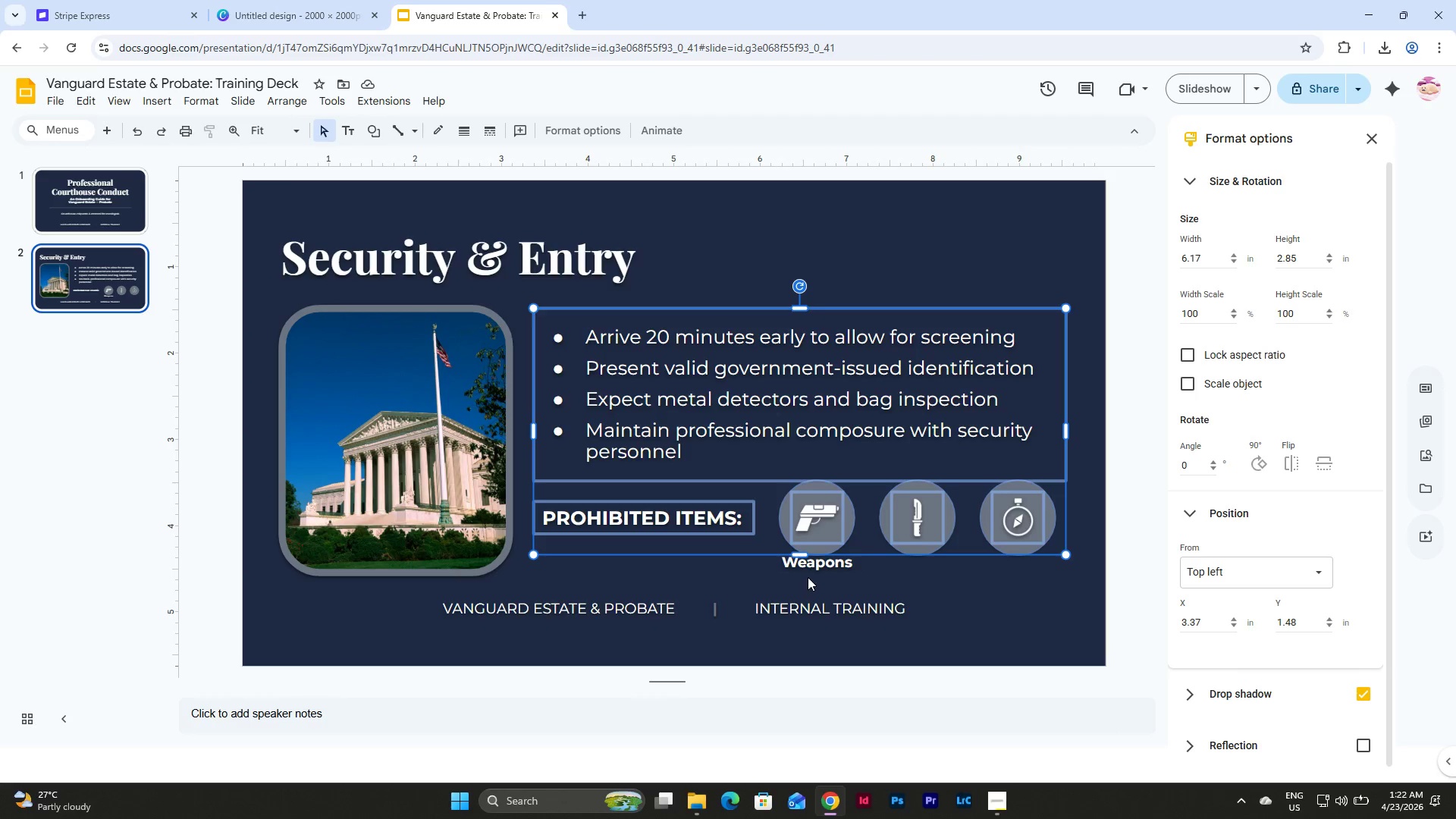 
wait(5.8)
 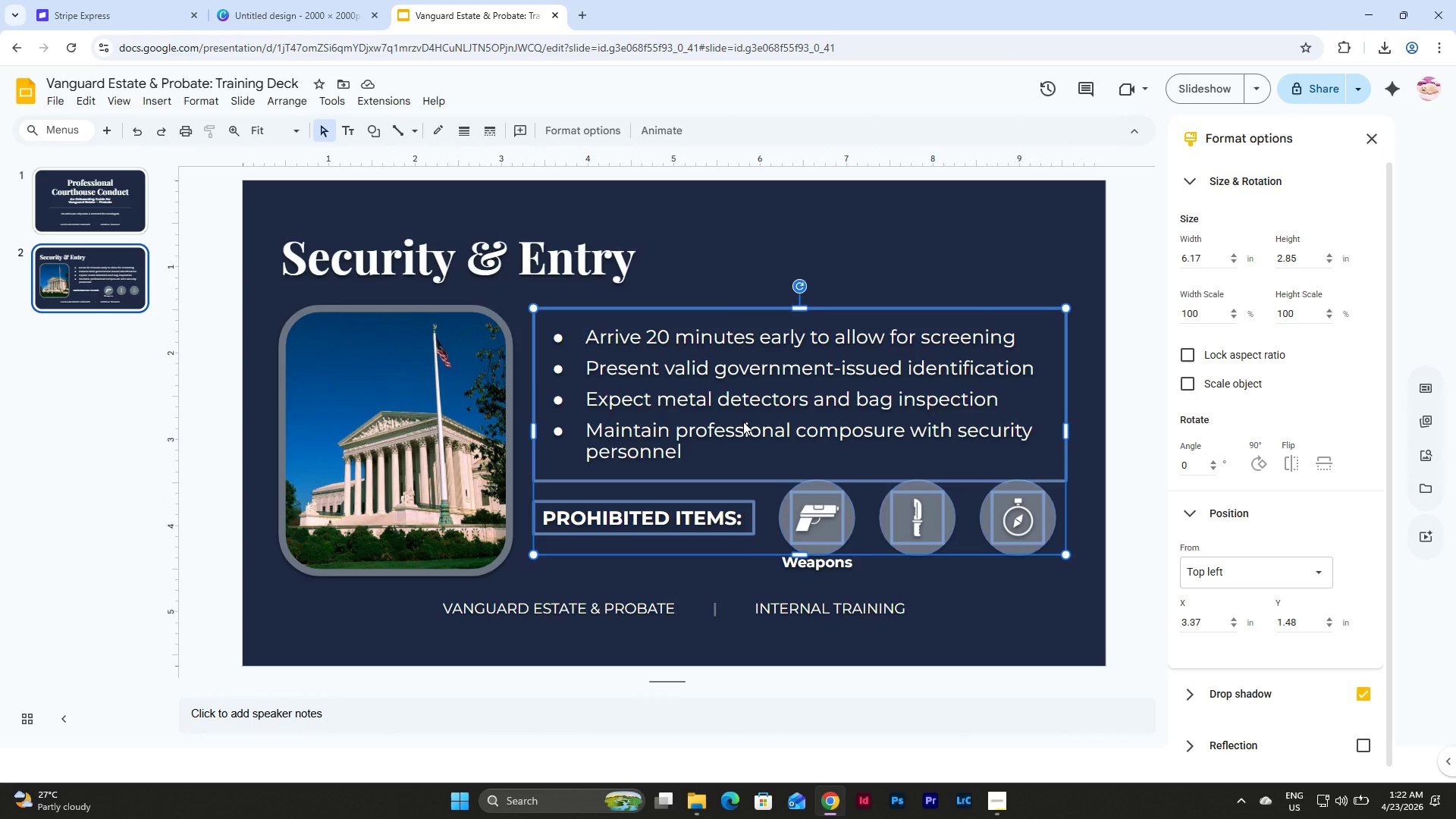 
left_click([817, 575])
 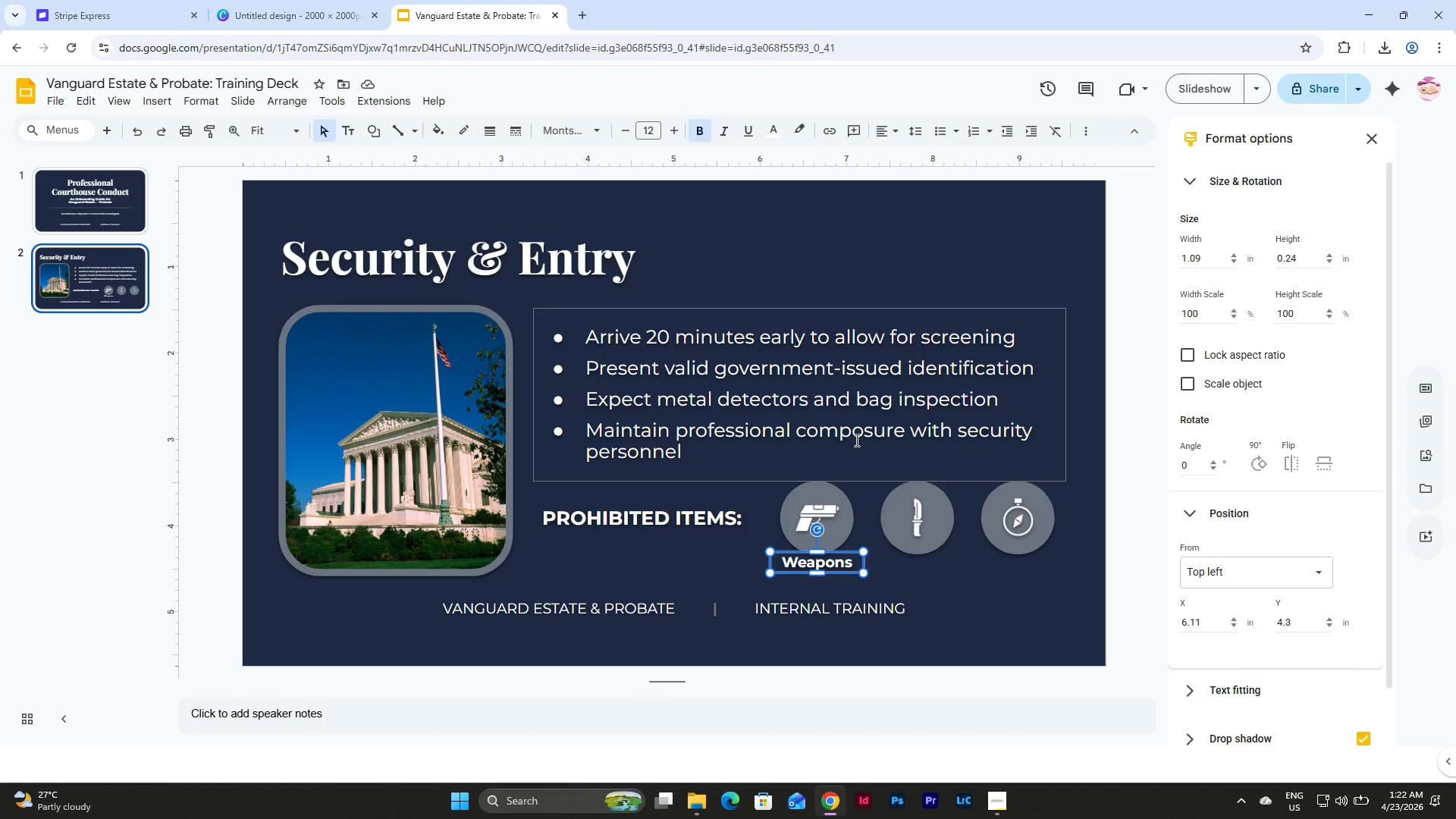 
left_click([902, 582])
 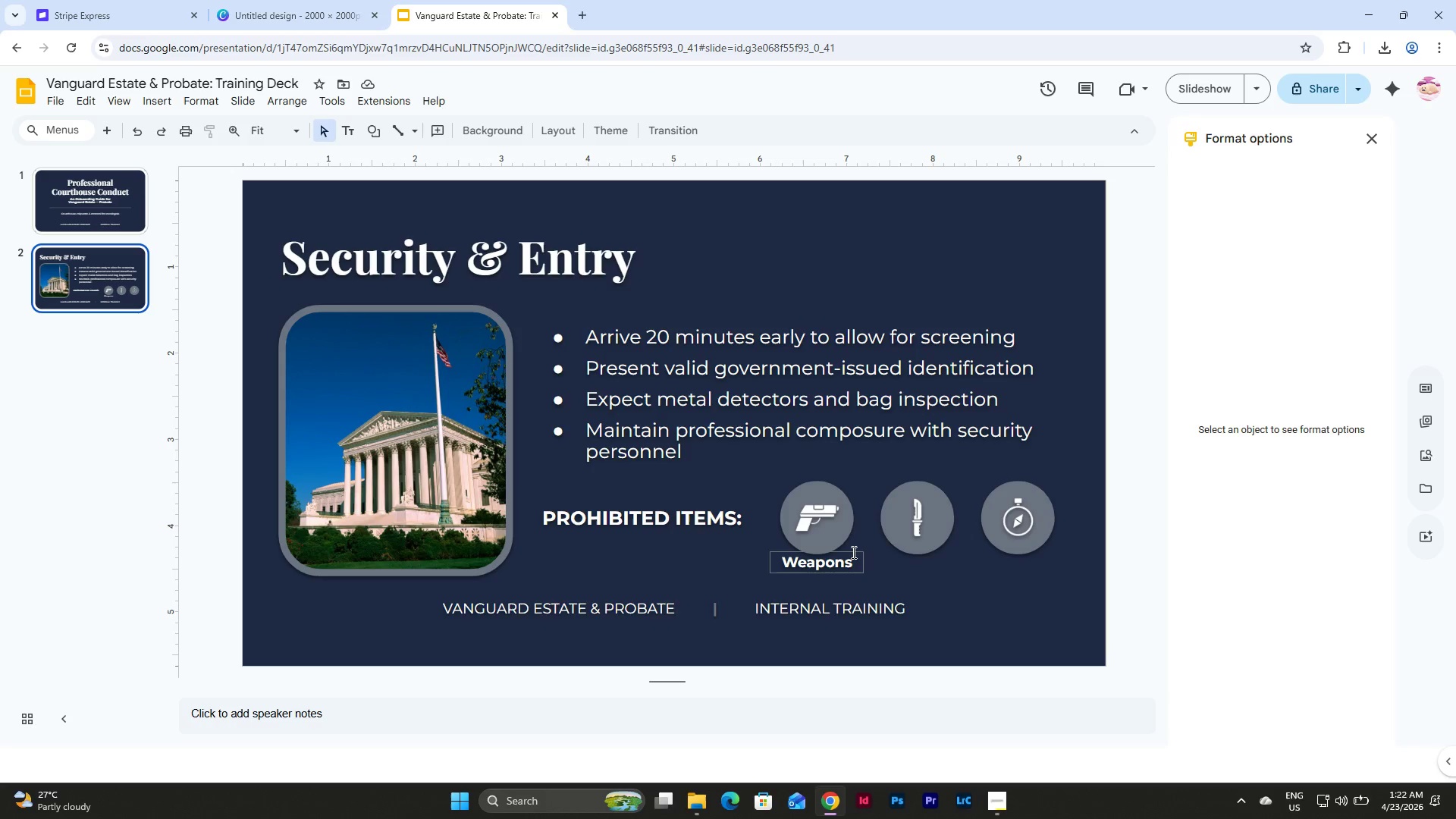 
left_click([852, 552])
 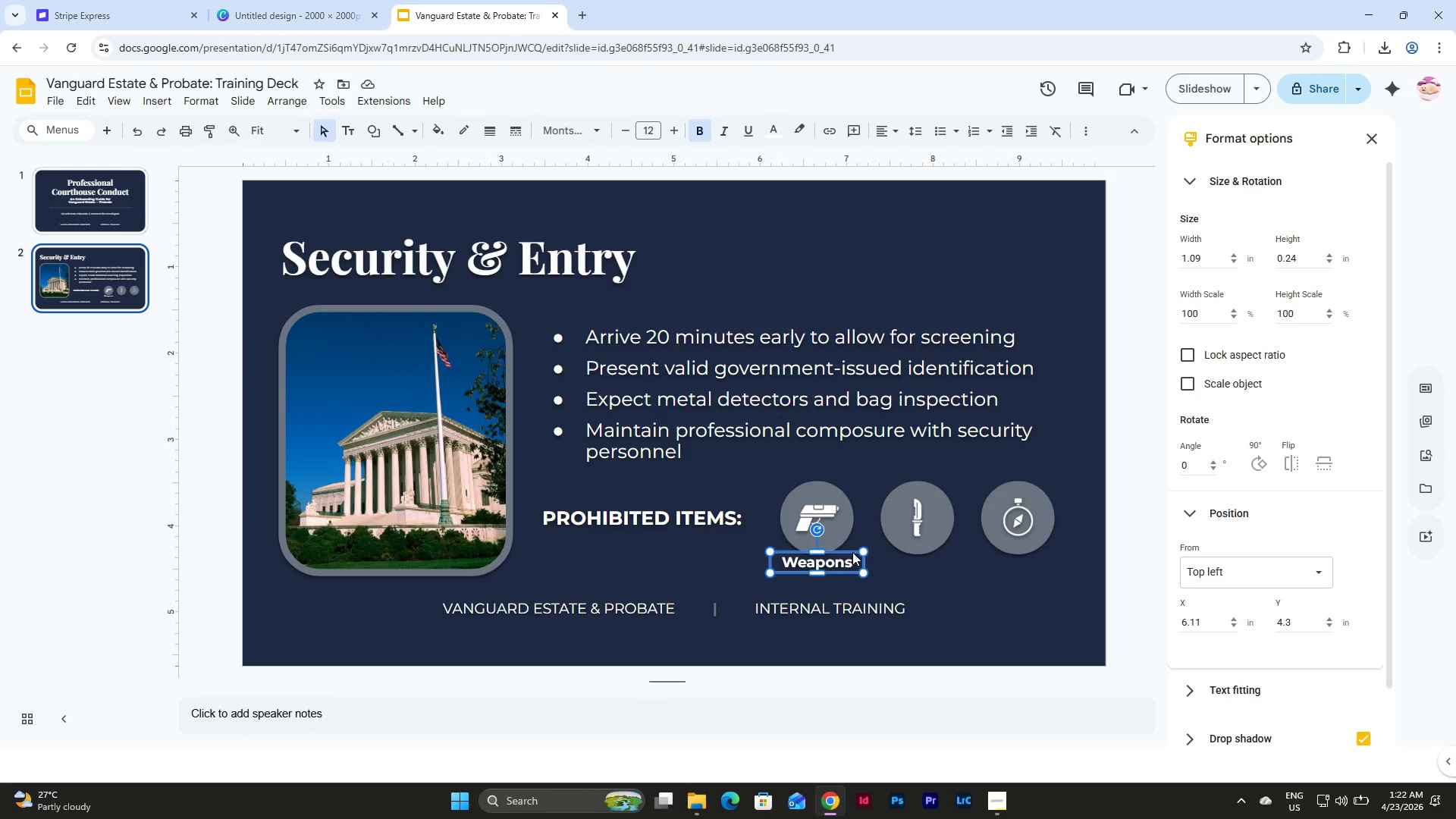 
key(Backspace)
 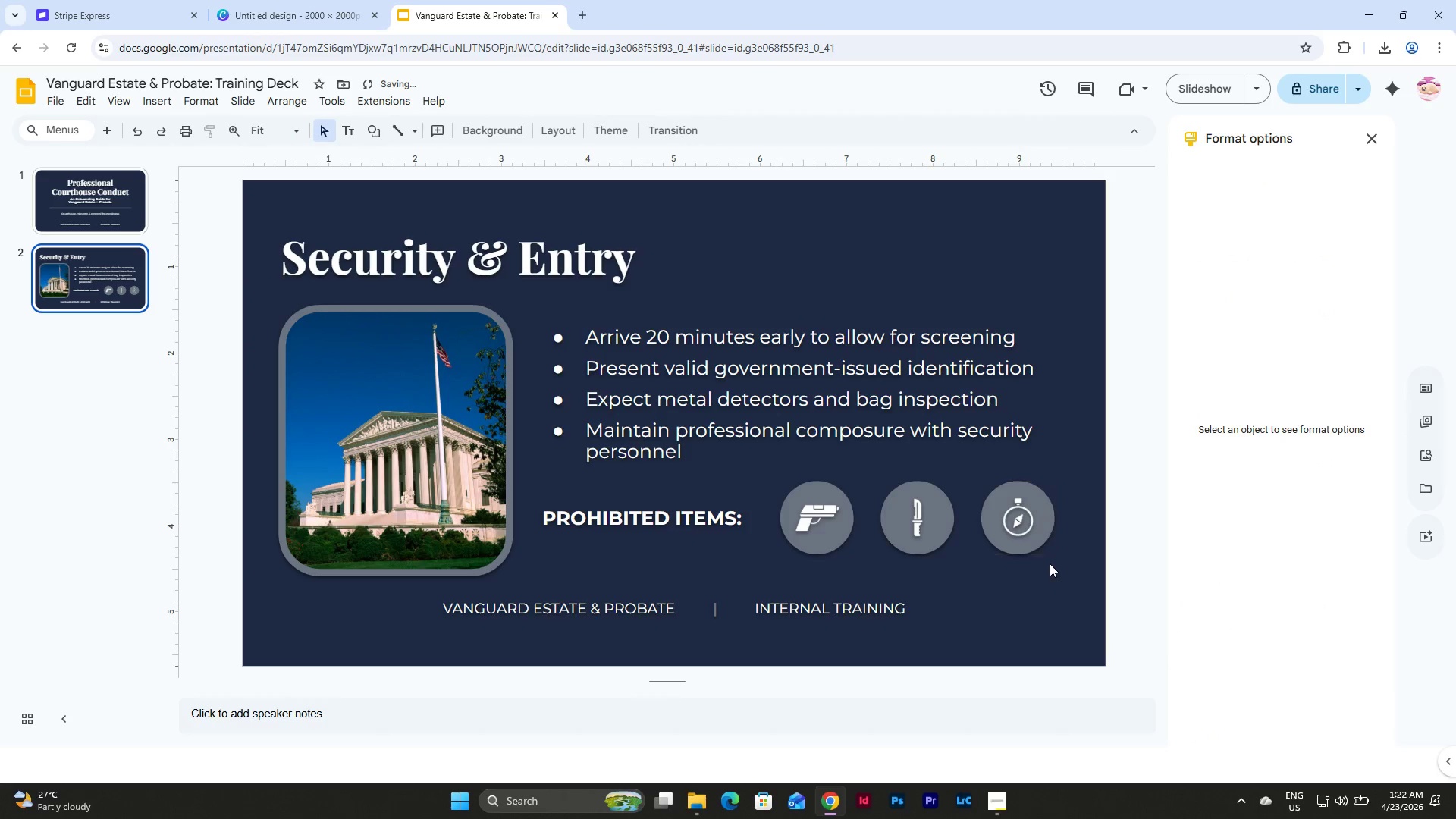 
left_click_drag(start_coordinate=[1050, 563], to_coordinate=[609, 489])
 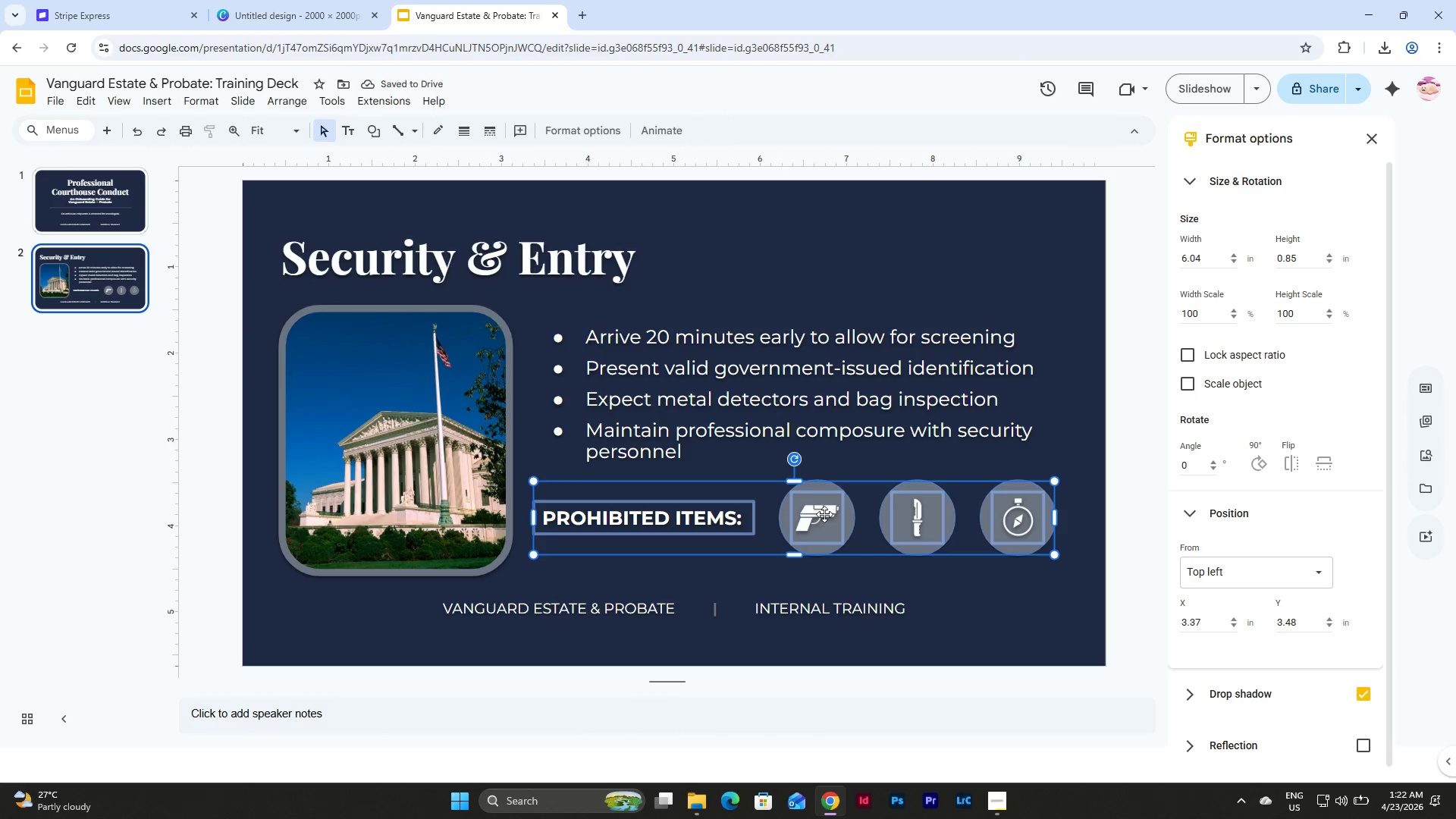 
left_click_drag(start_coordinate=[824, 514], to_coordinate=[824, 526])
 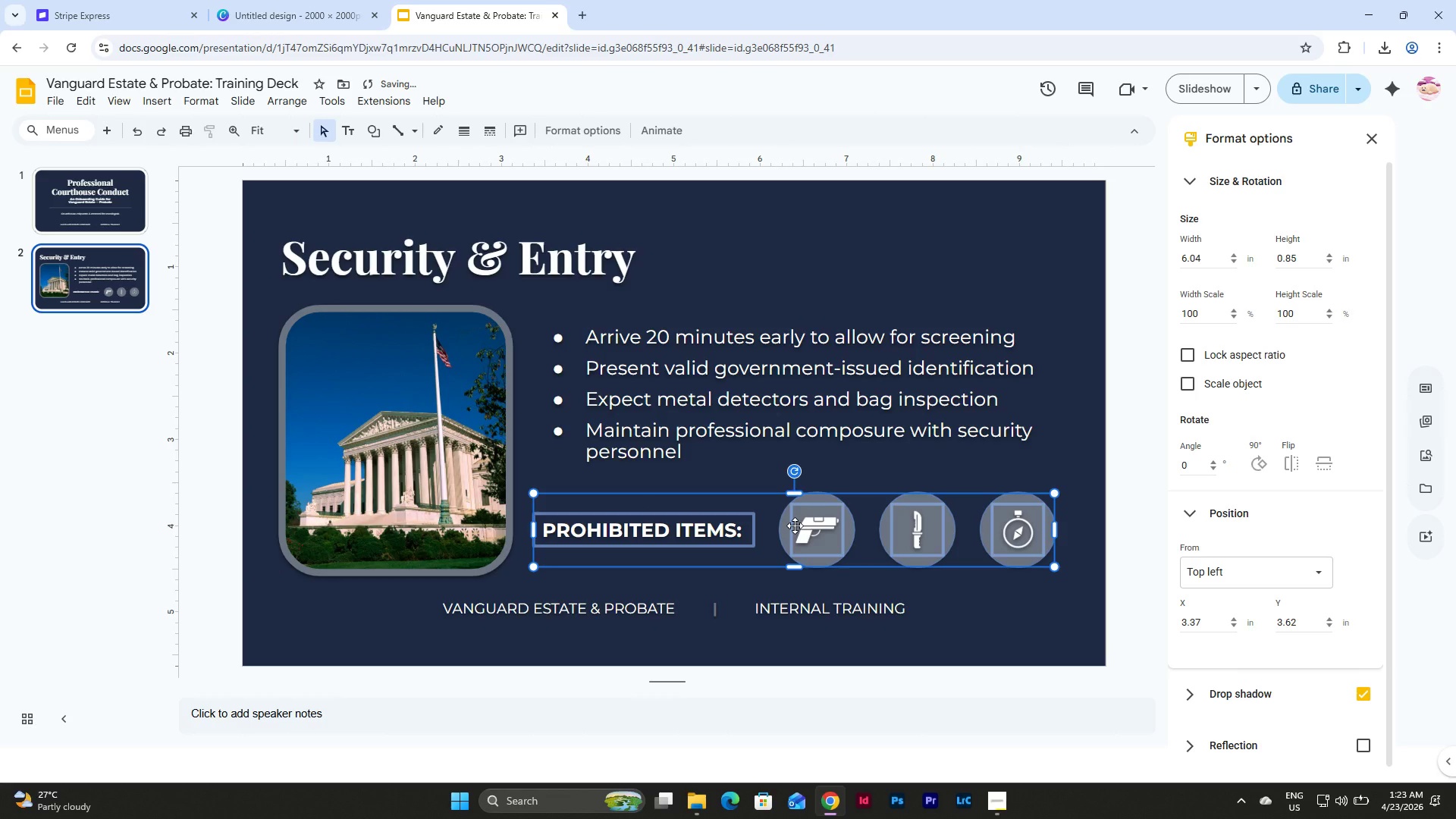 
left_click_drag(start_coordinate=[795, 526], to_coordinate=[795, 529])
 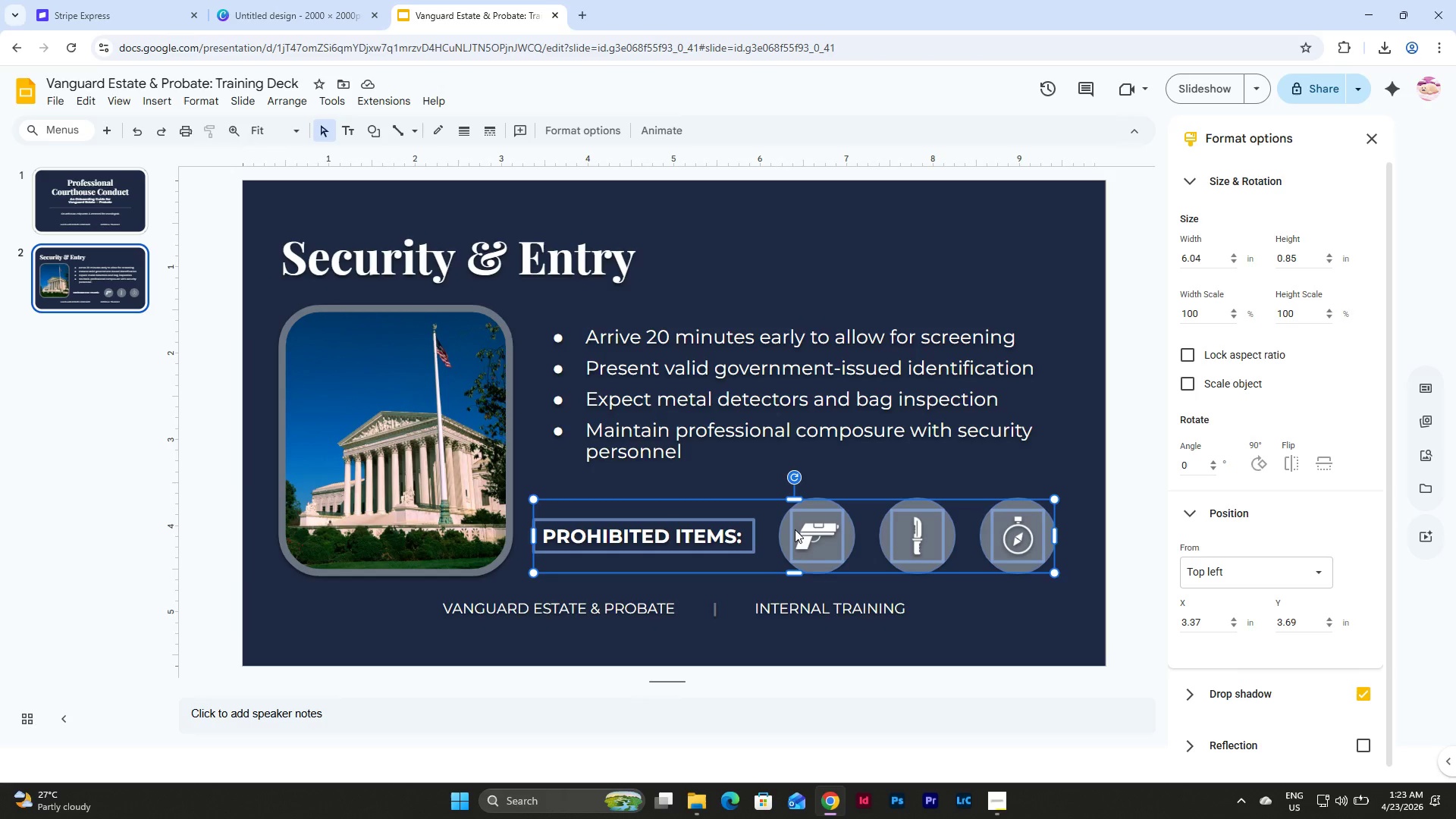 
wait(36.28)
 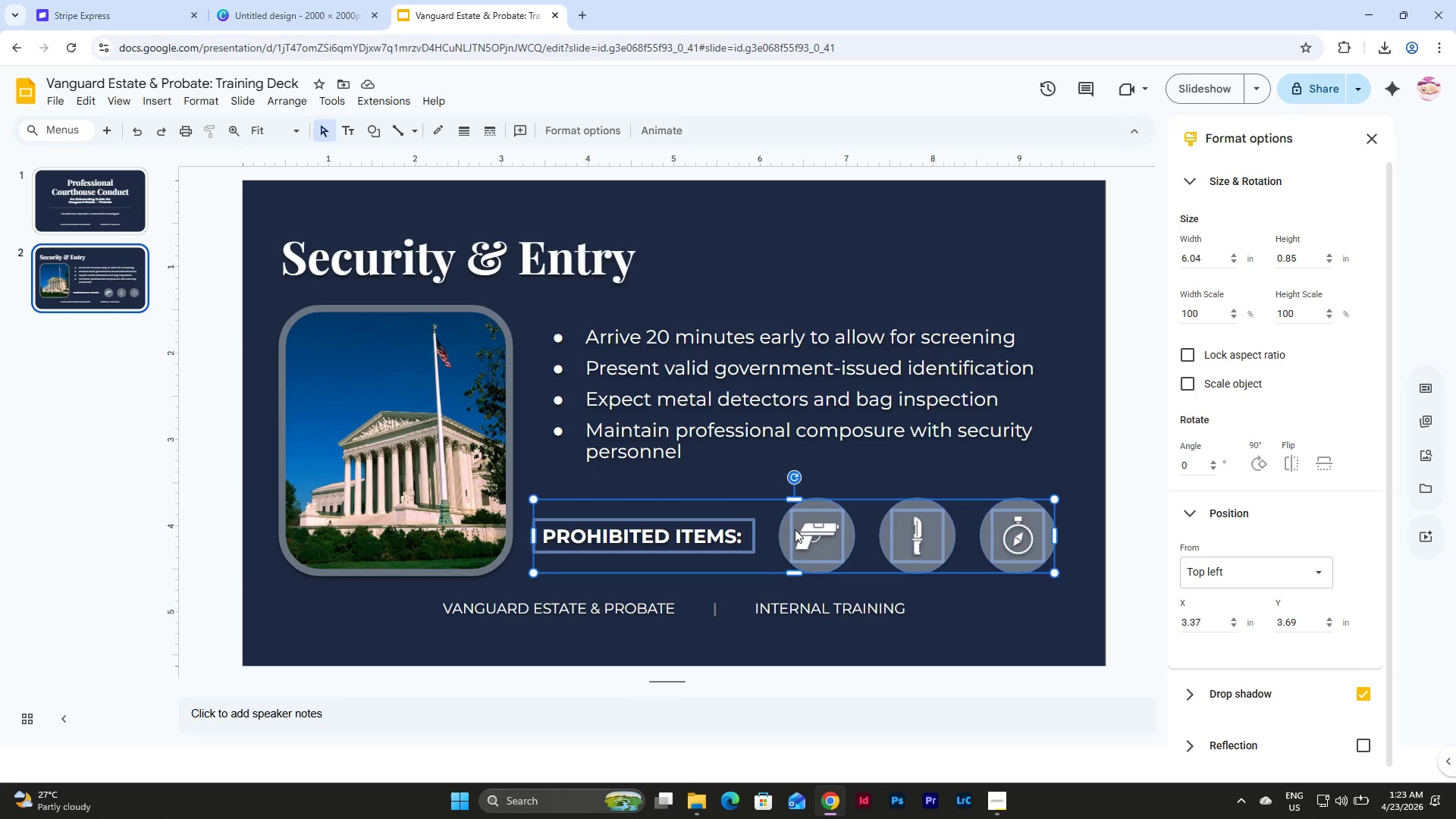 
left_click([1075, 519])
 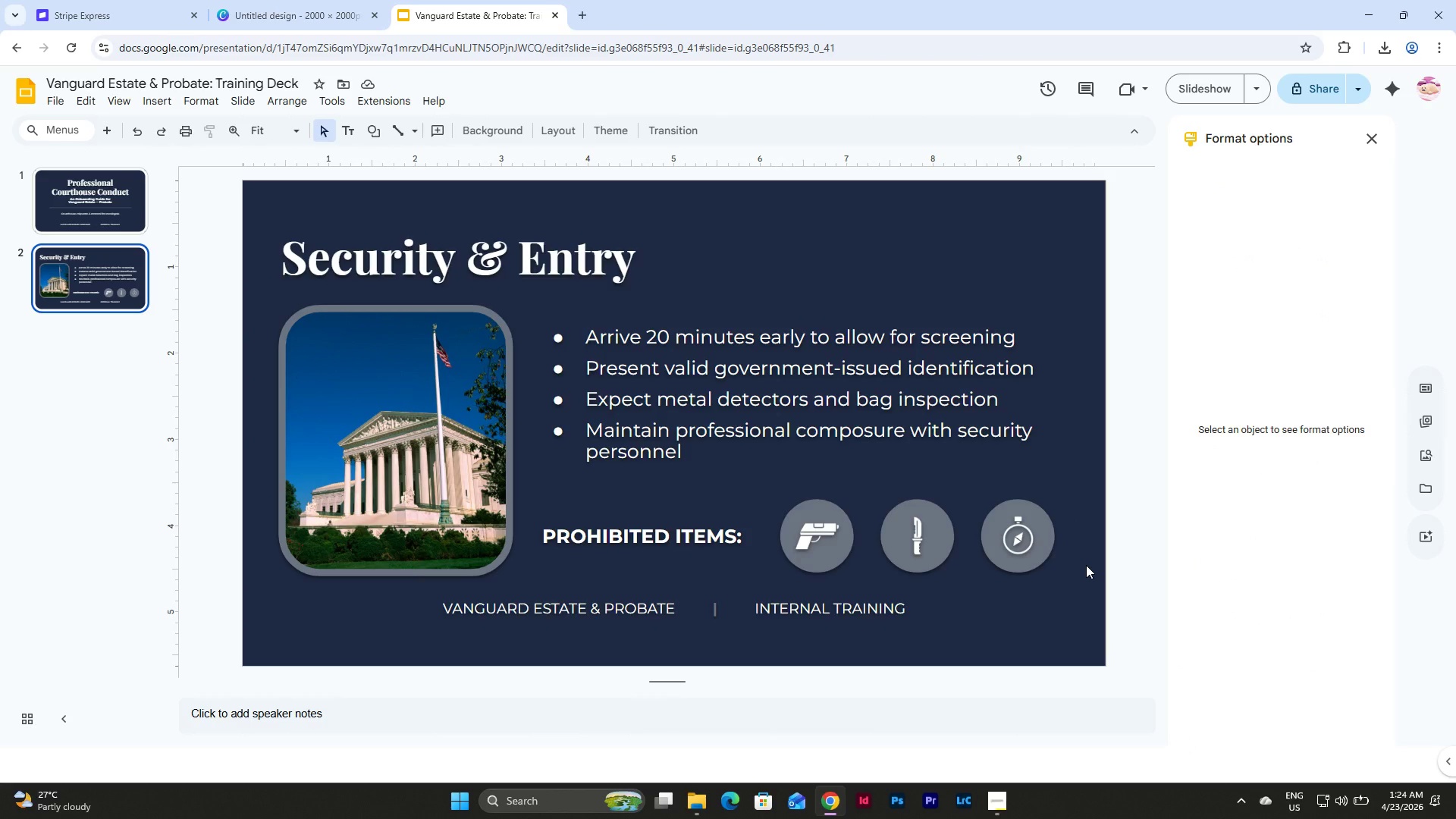 
left_click_drag(start_coordinate=[1086, 565], to_coordinate=[414, 335])
 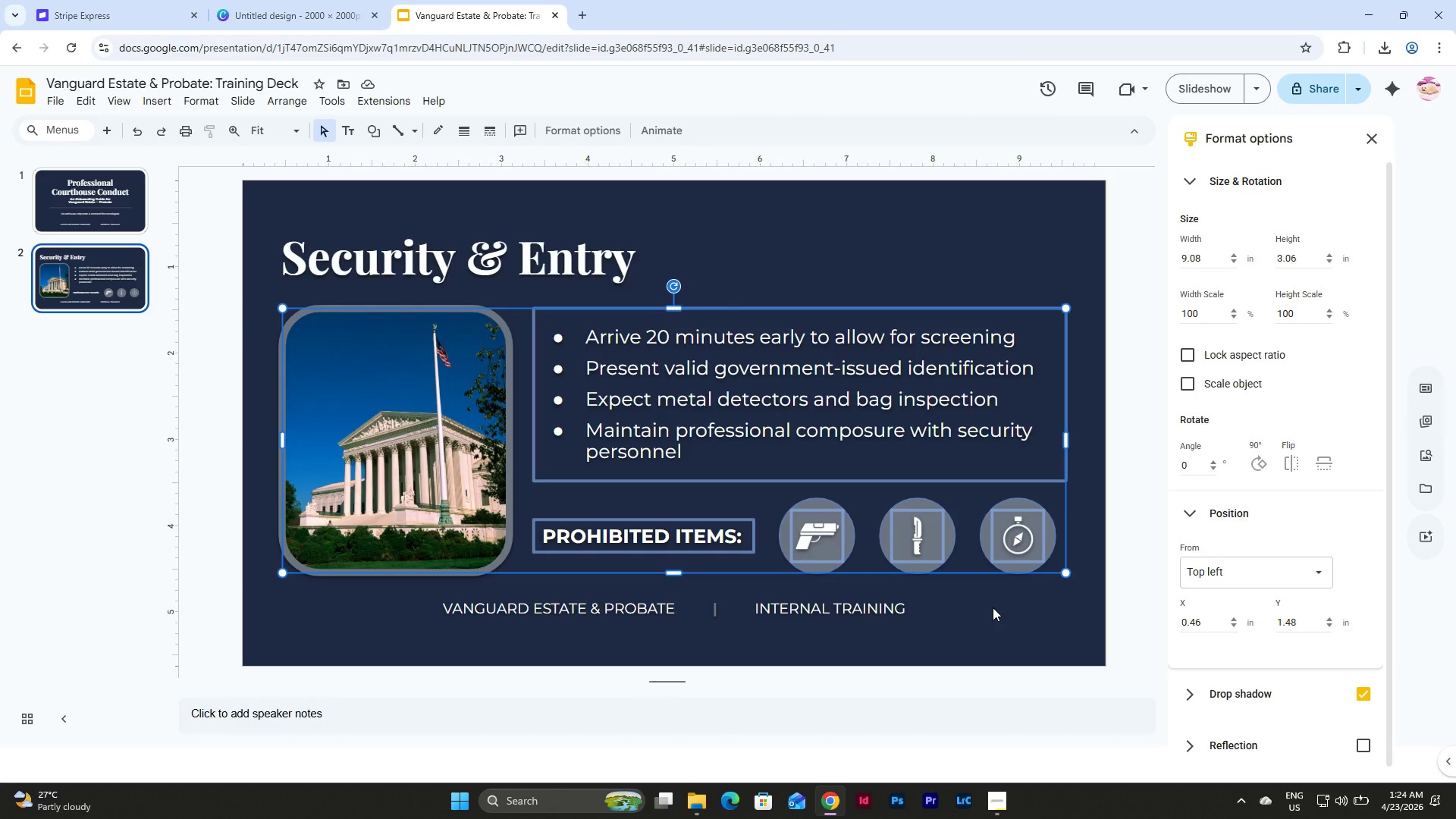 
left_click([993, 607])
 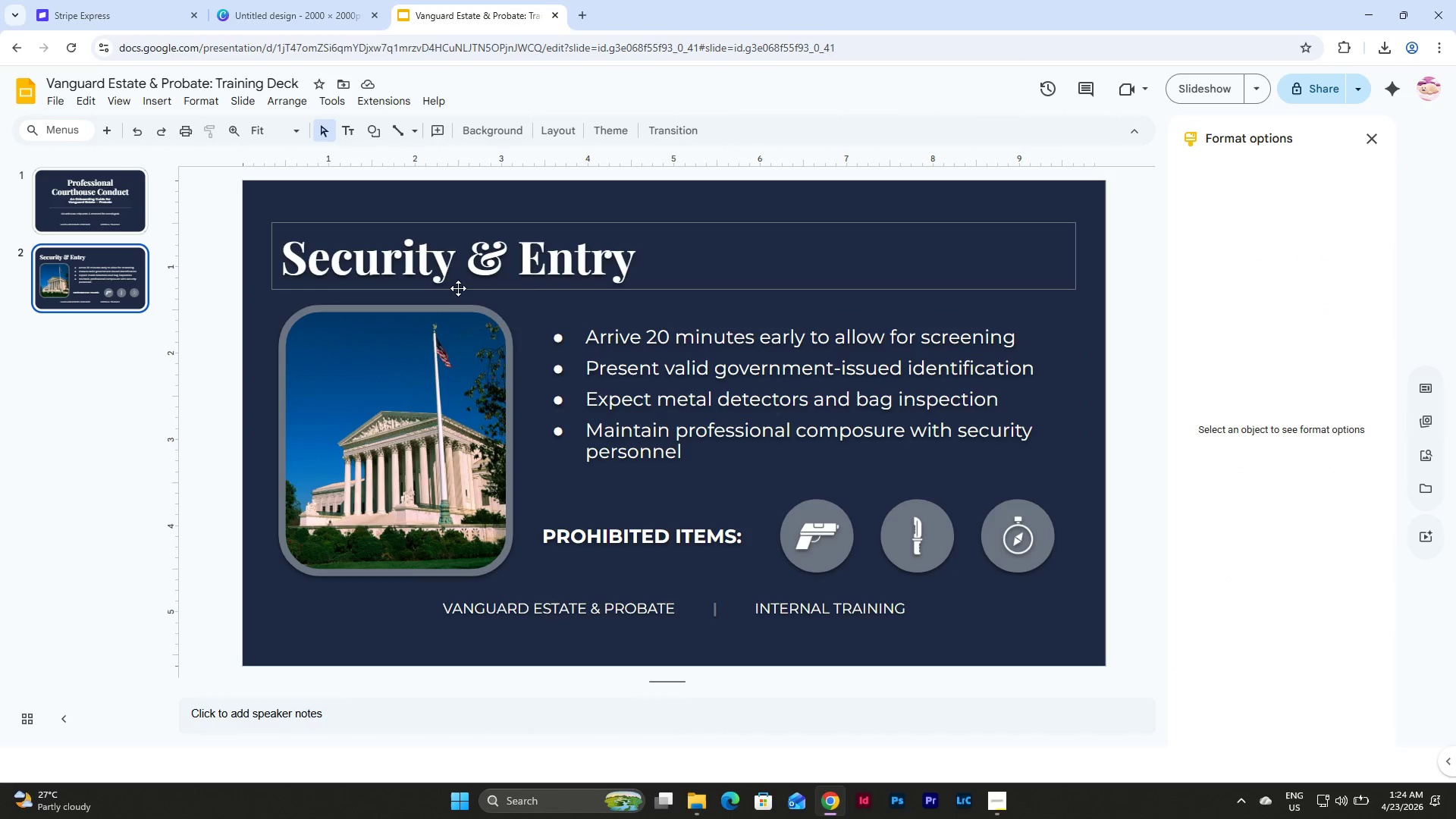 
left_click([113, 283])
 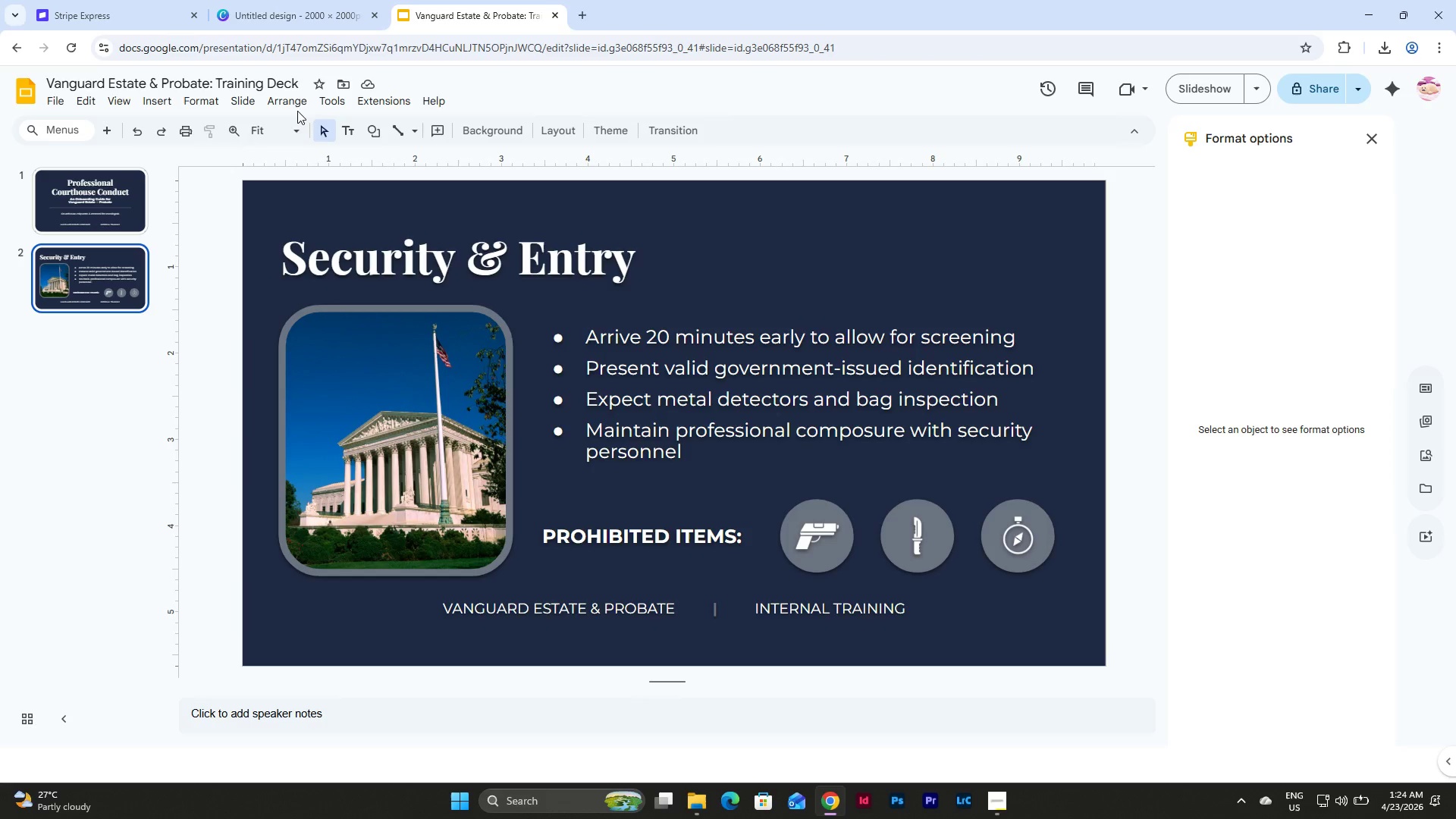 
left_click([252, 102])
 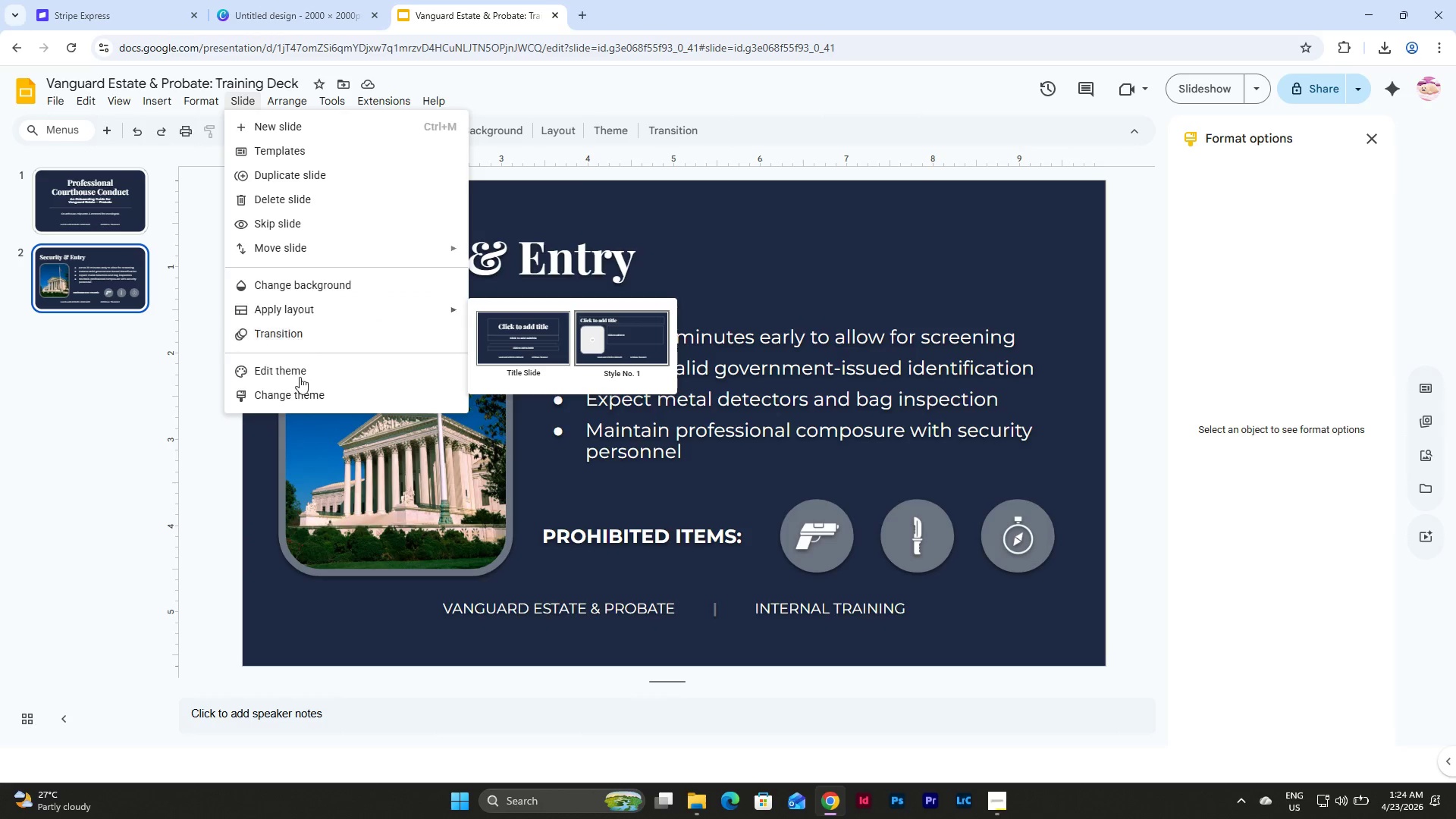 
left_click([246, 543])
 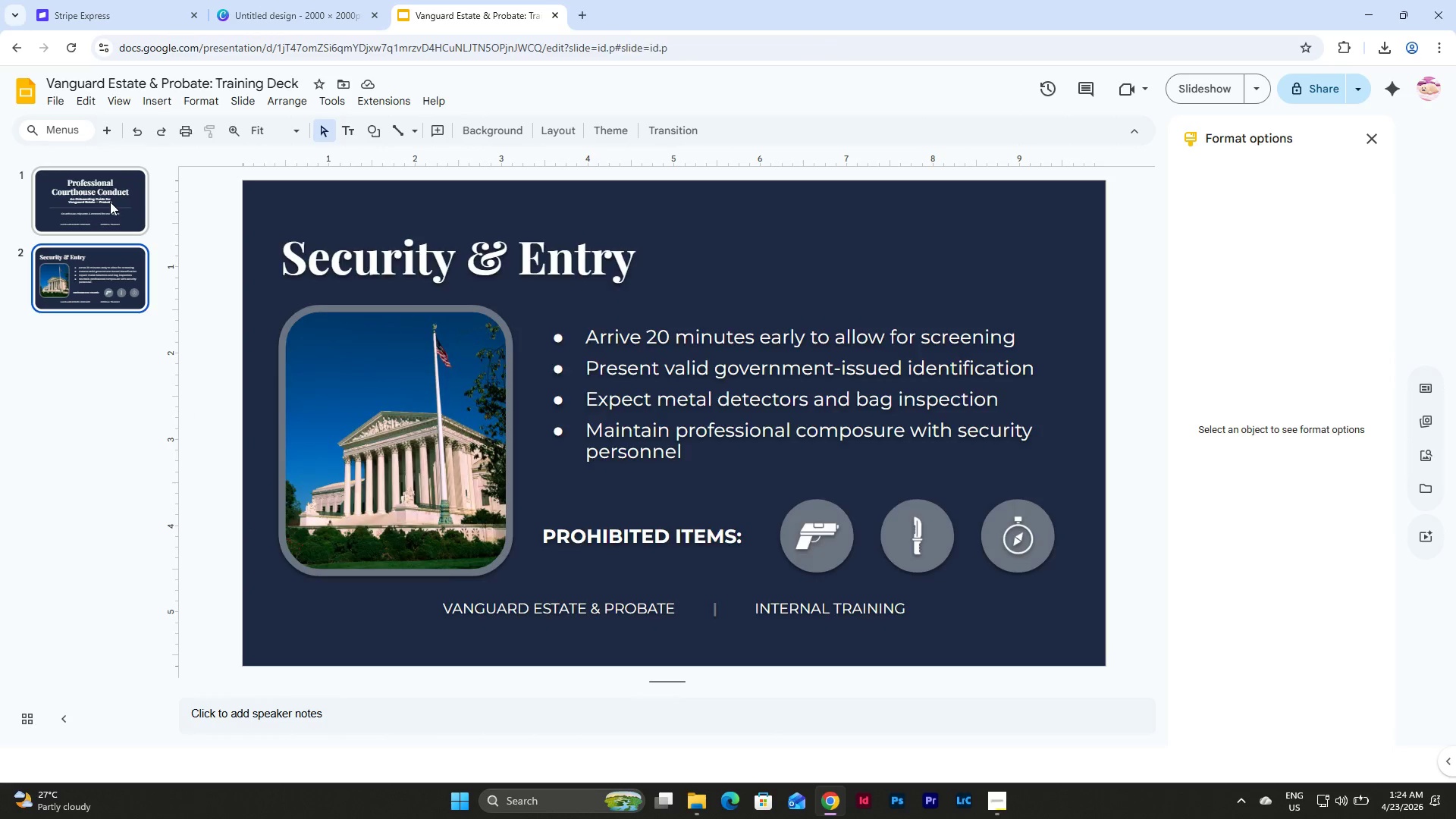 
double_click([137, 285])
 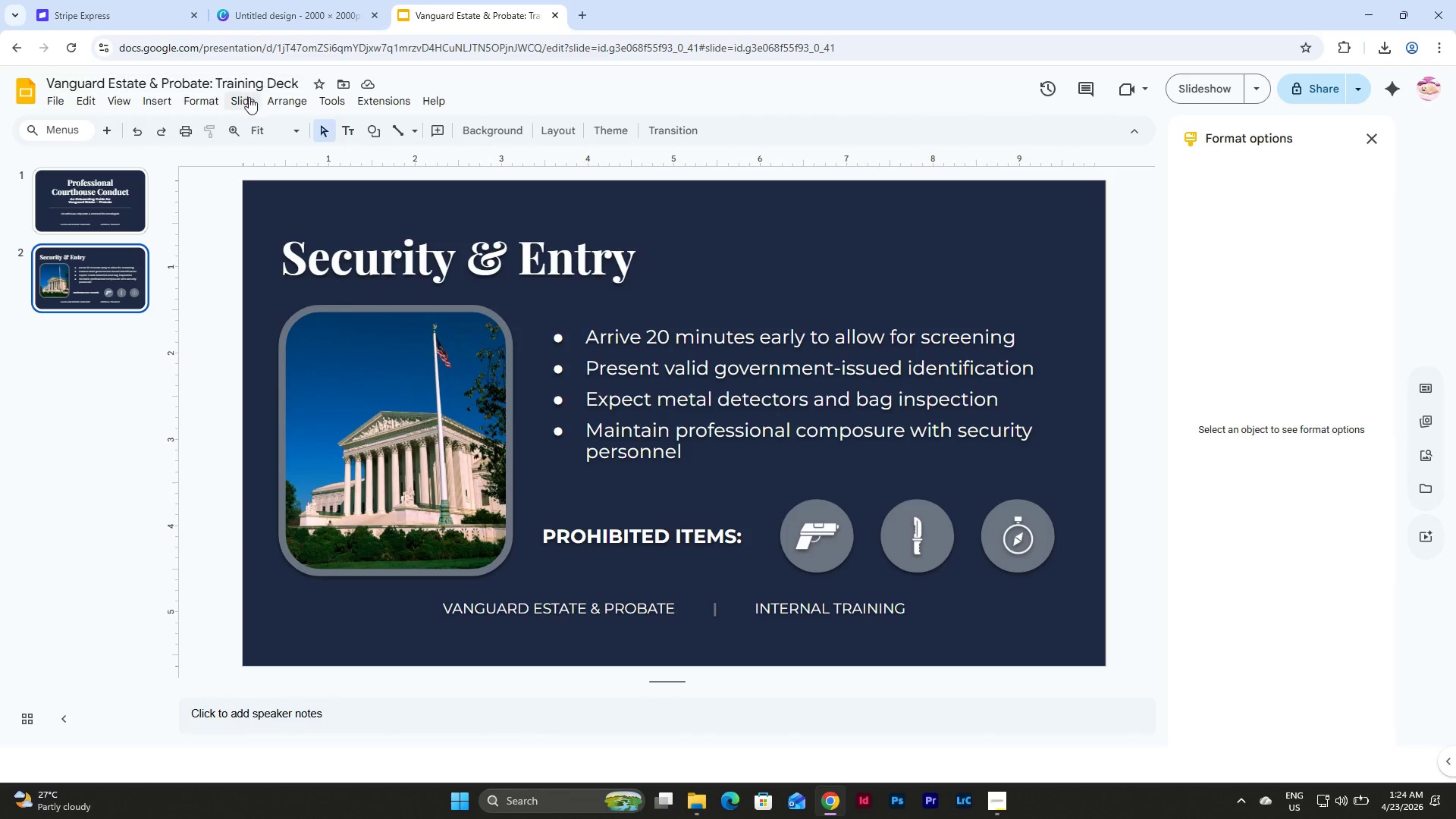 
left_click([248, 98])
 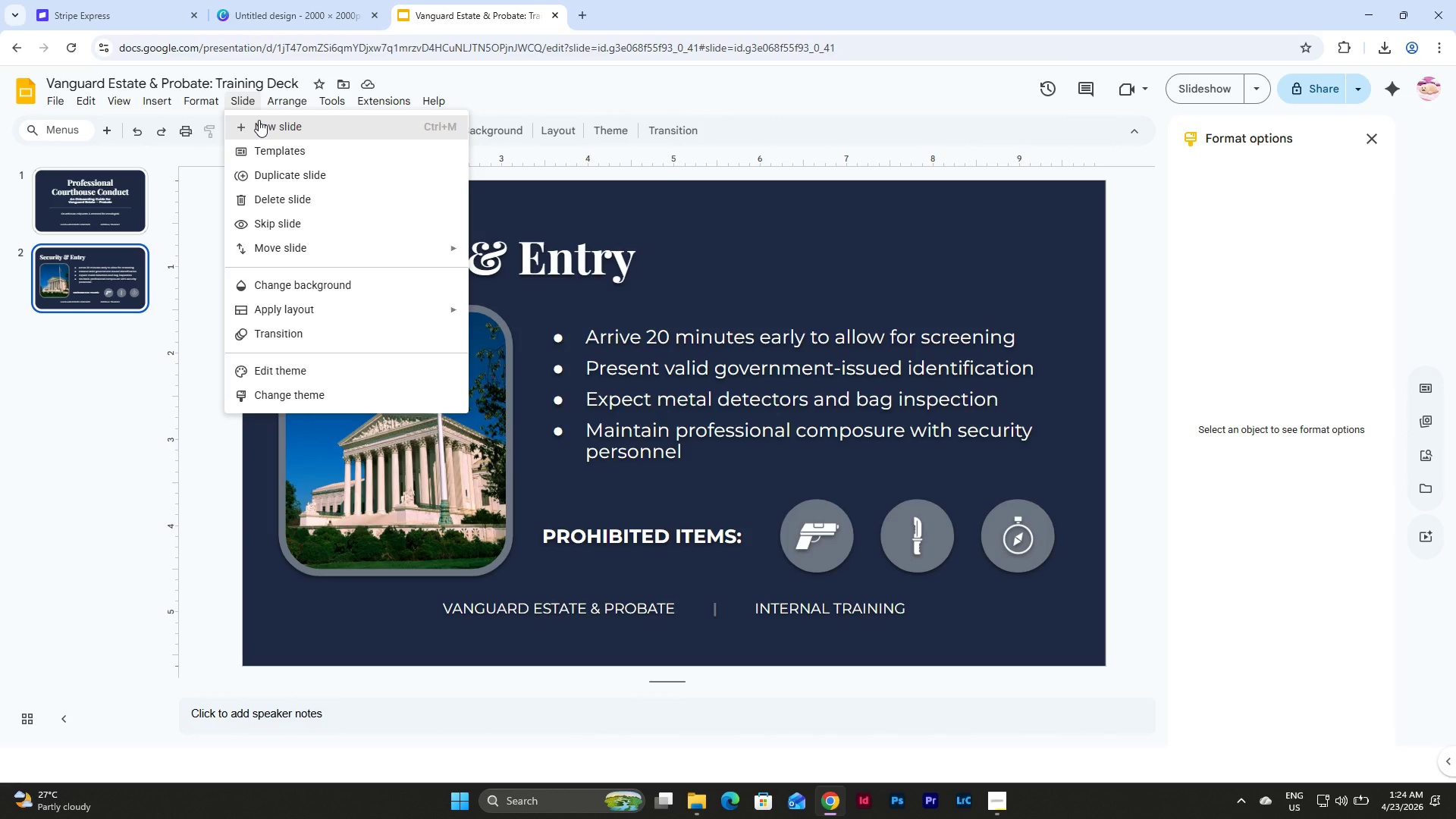 
left_click([259, 120])
 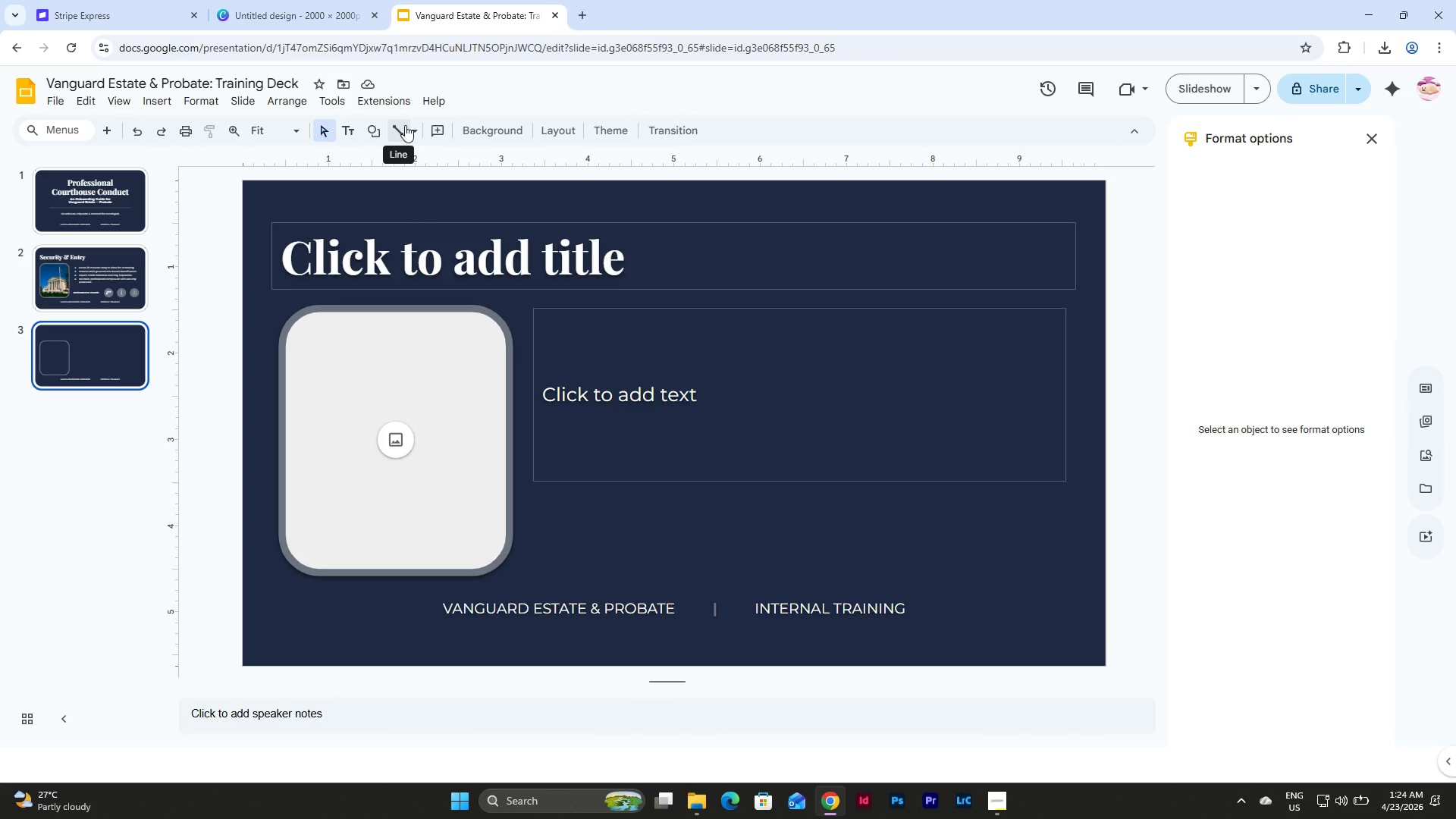 
wait(11.09)
 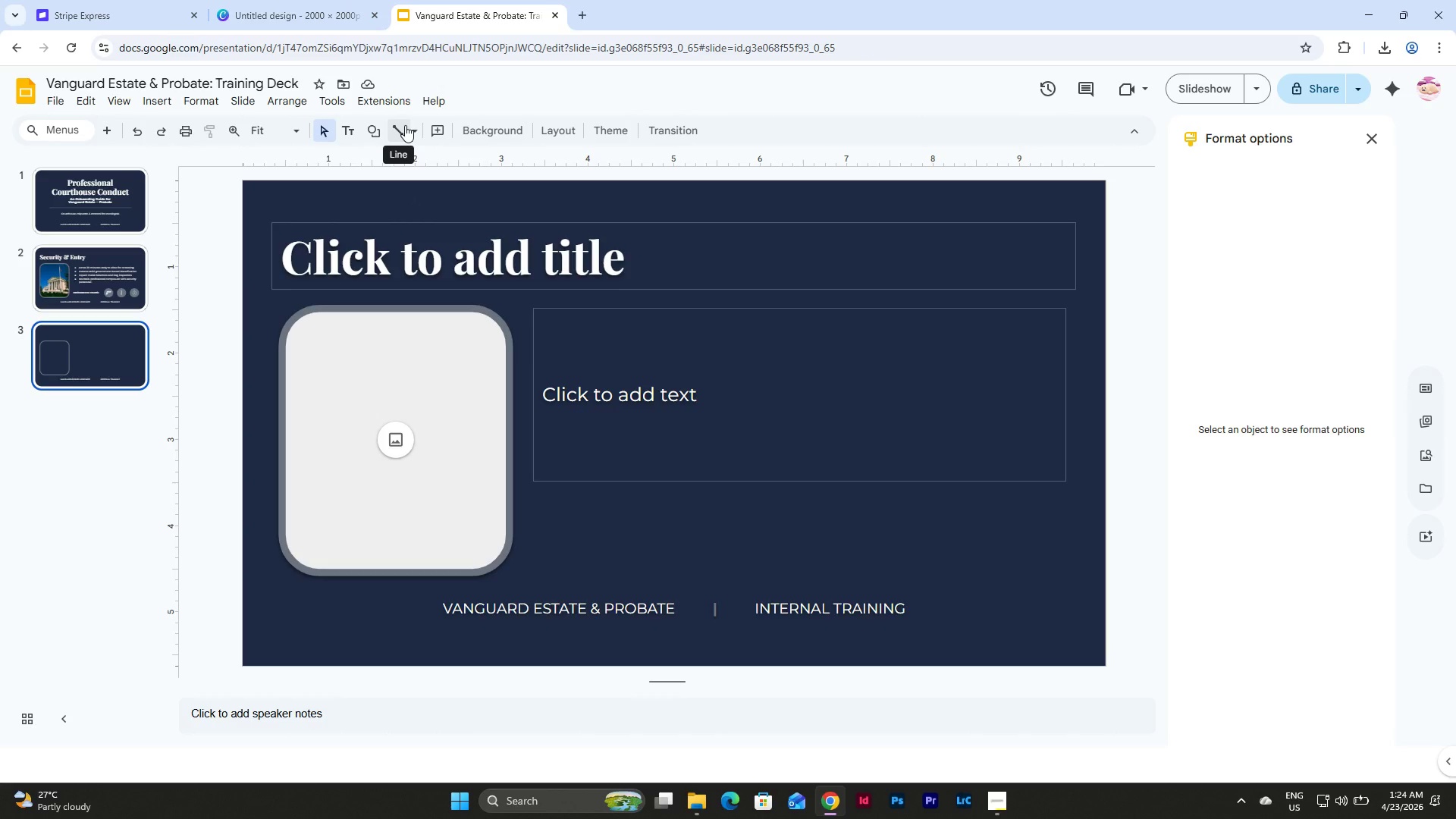 
left_click([235, 101])
 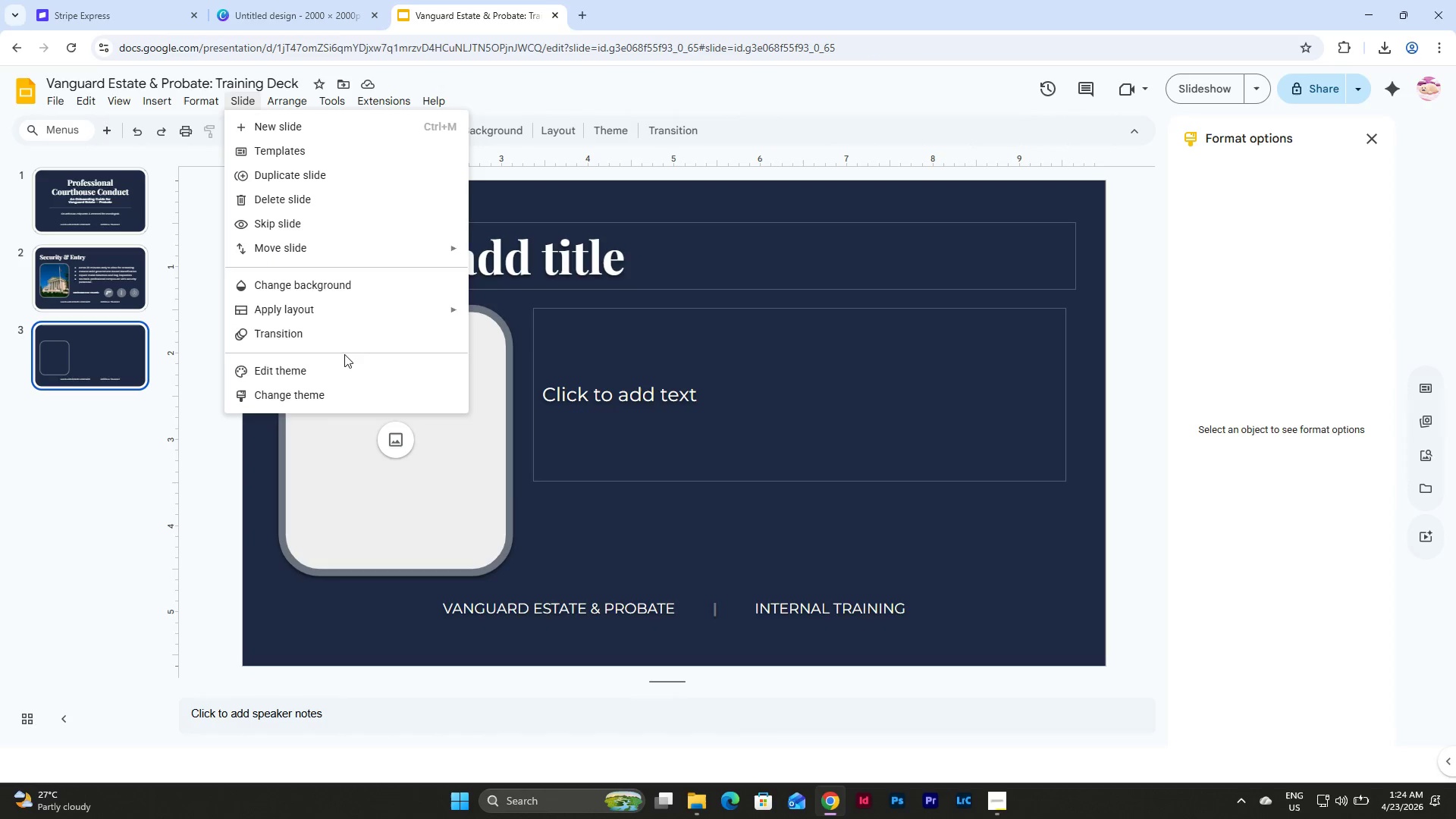 
left_click([337, 369])
 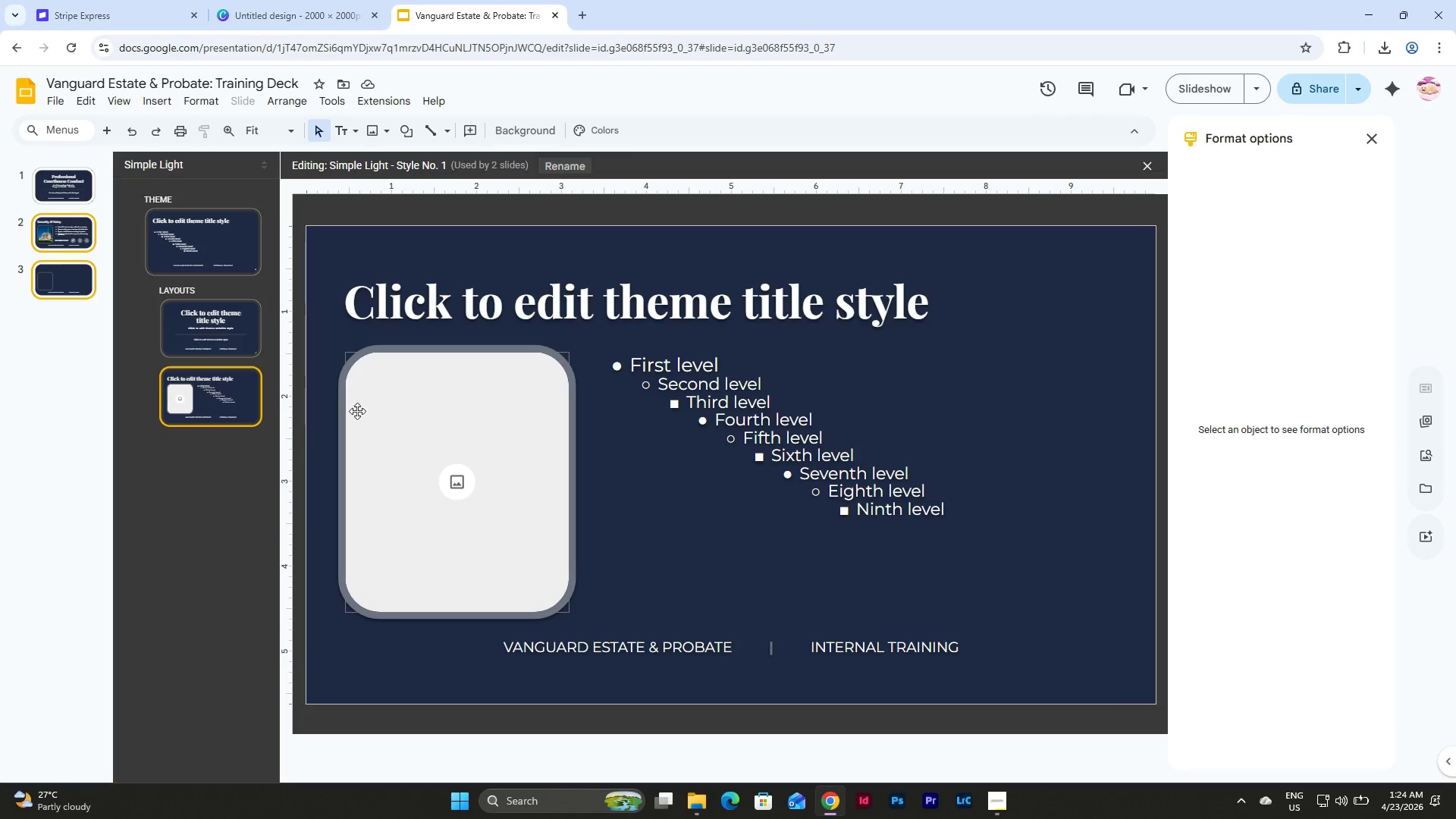 
left_click_drag(start_coordinate=[323, 378], to_coordinate=[1012, 575])
 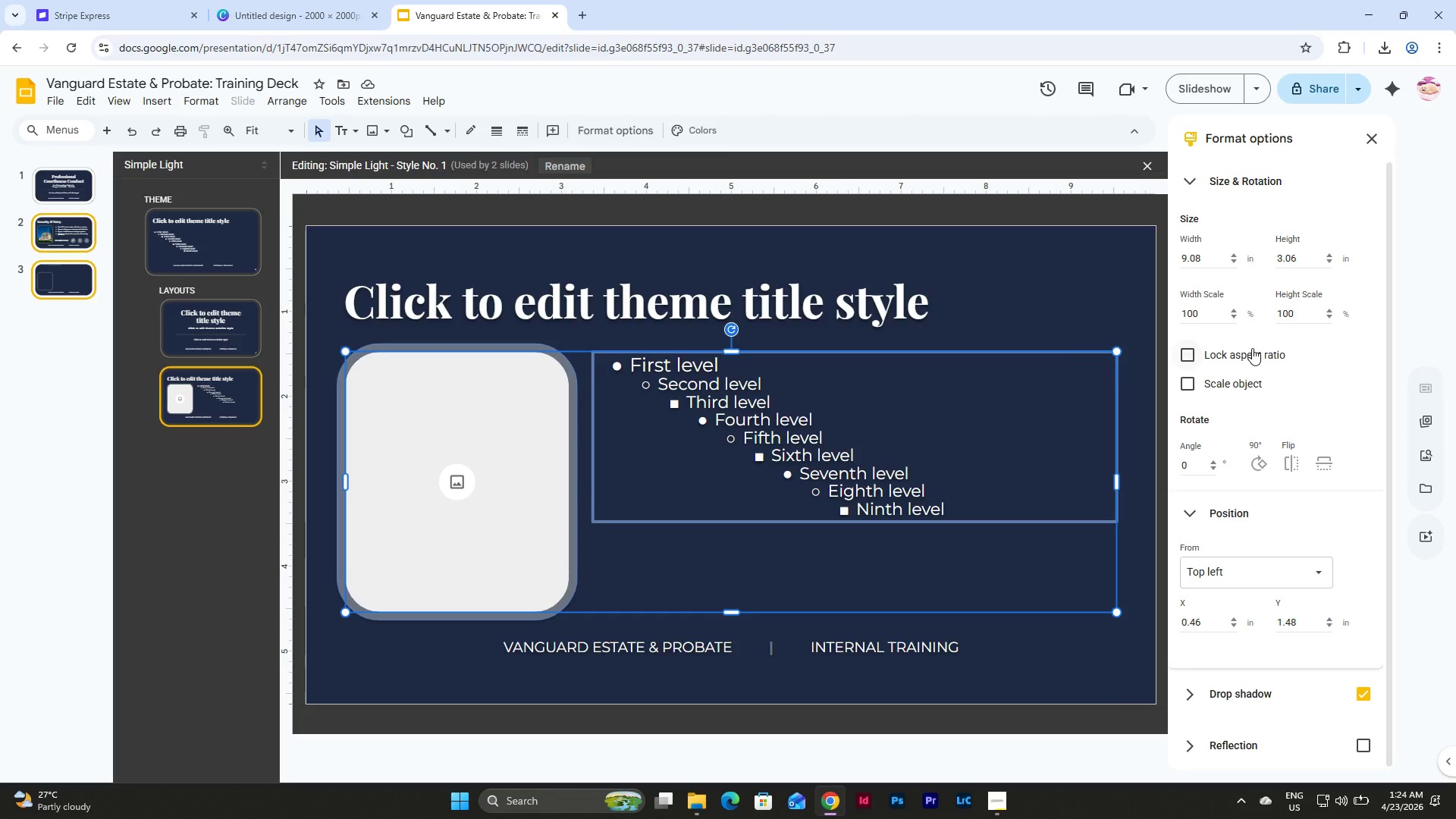 
left_click([1287, 465])
 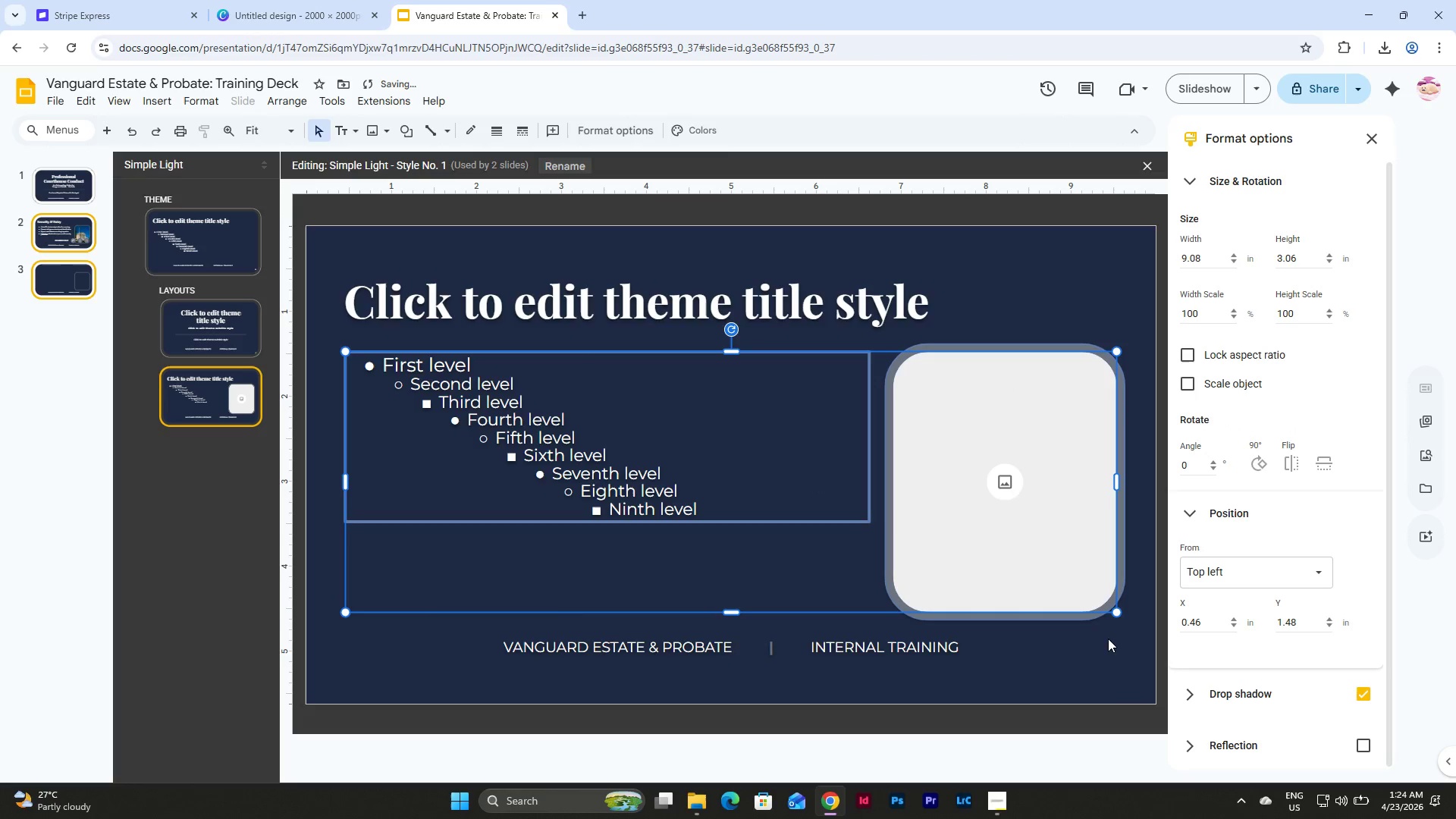 
left_click([1113, 644])
 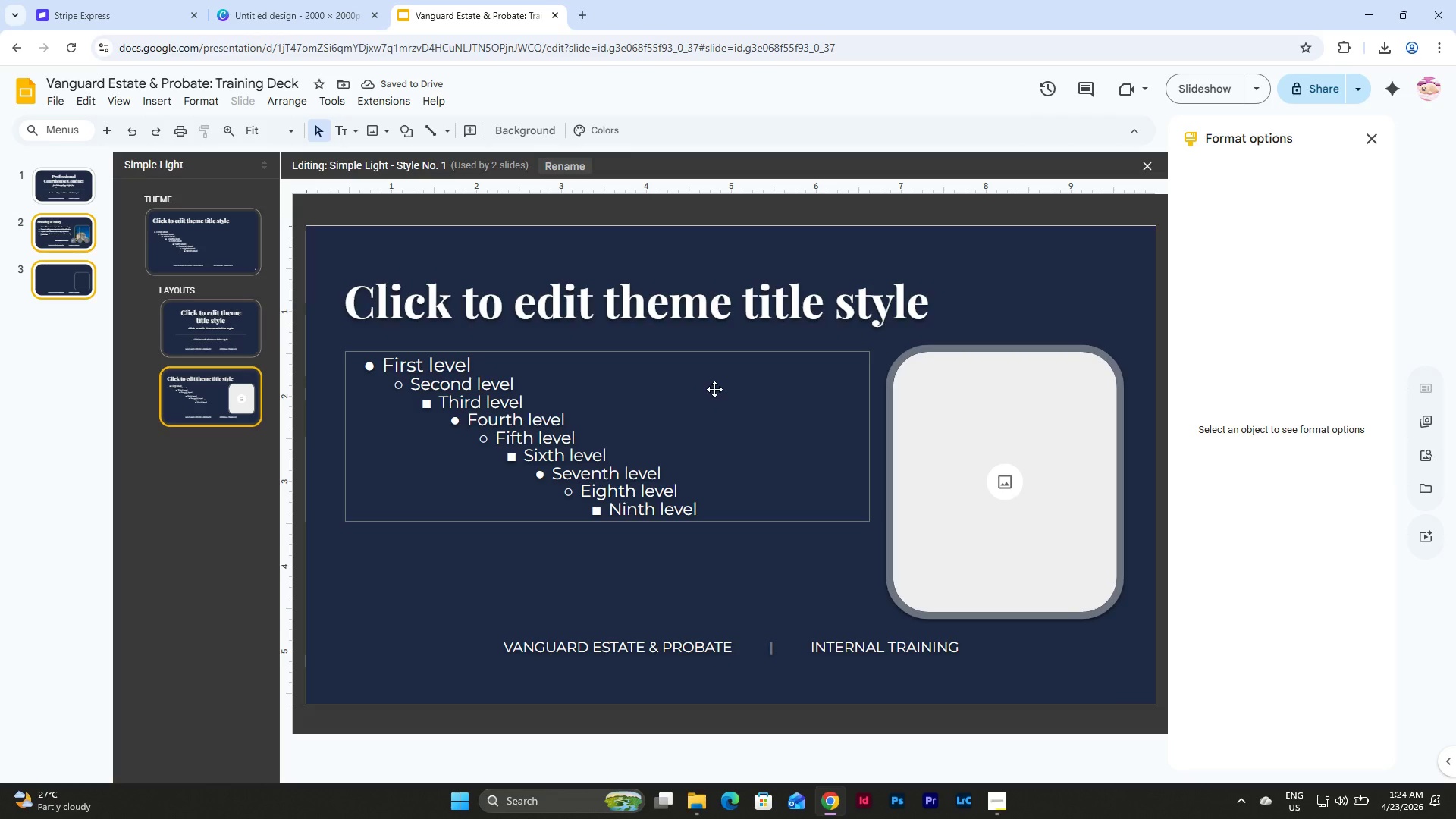 
wait(8.8)
 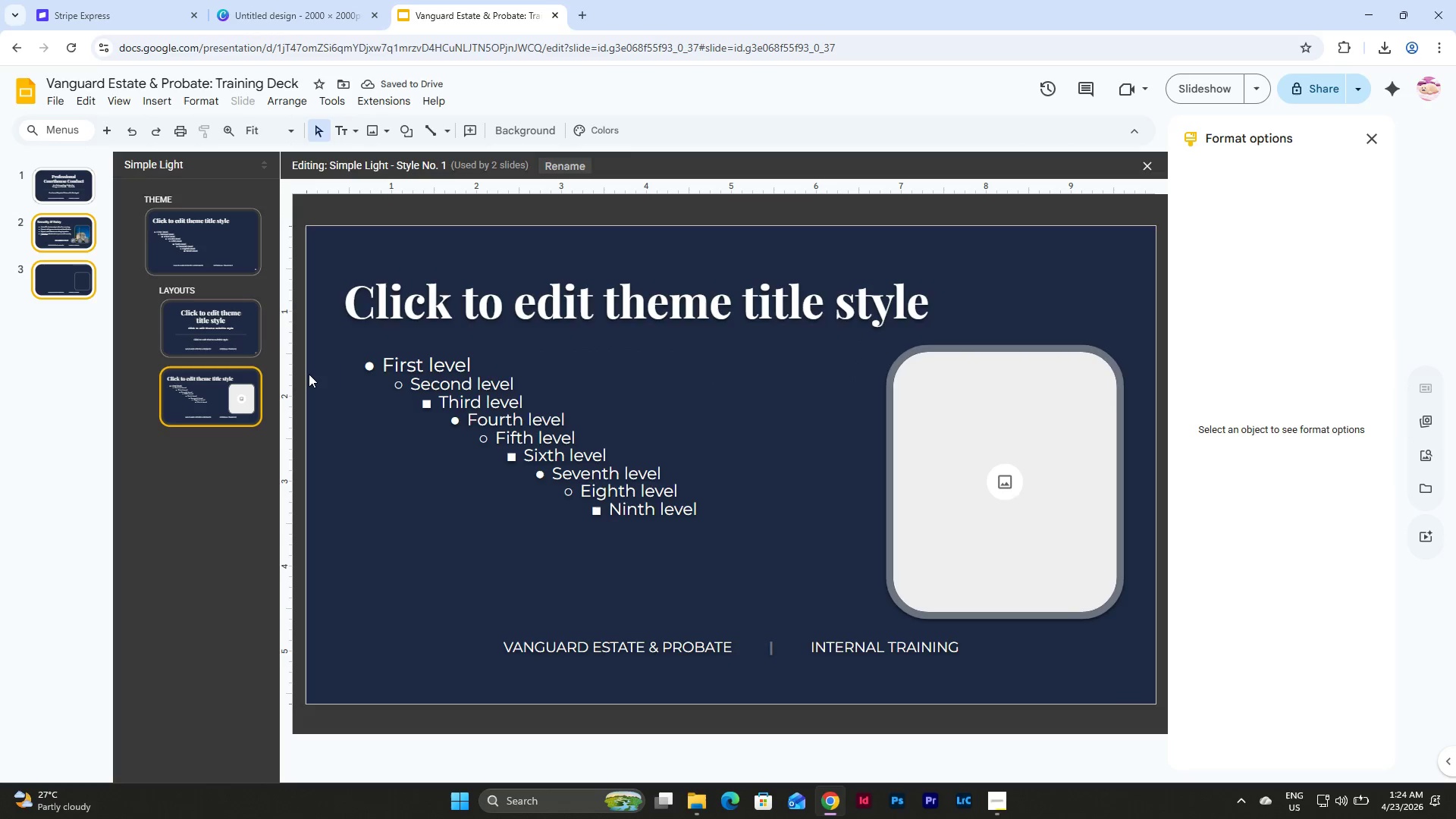 
key(Control+Z)
 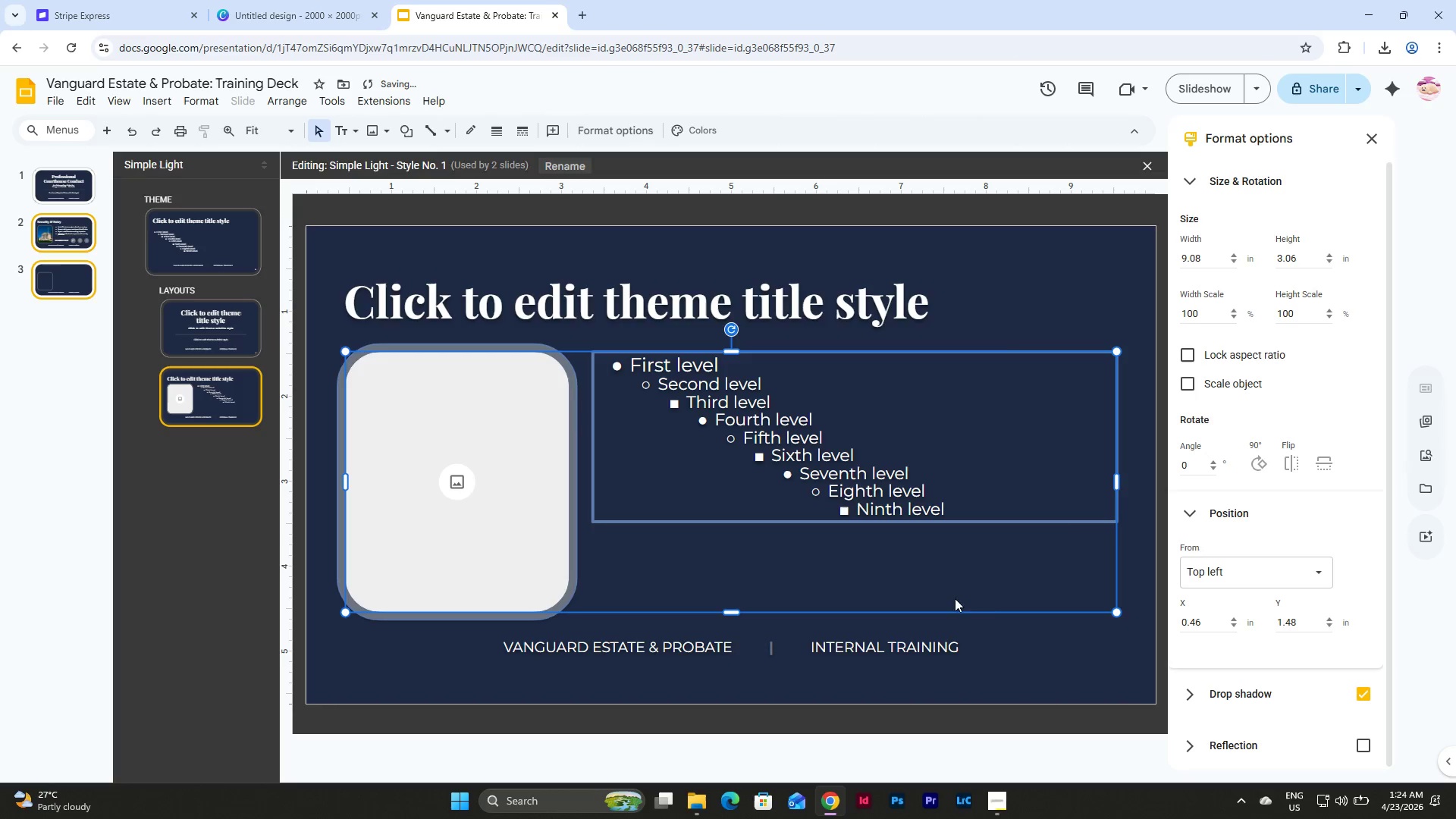 
left_click([1057, 636])
 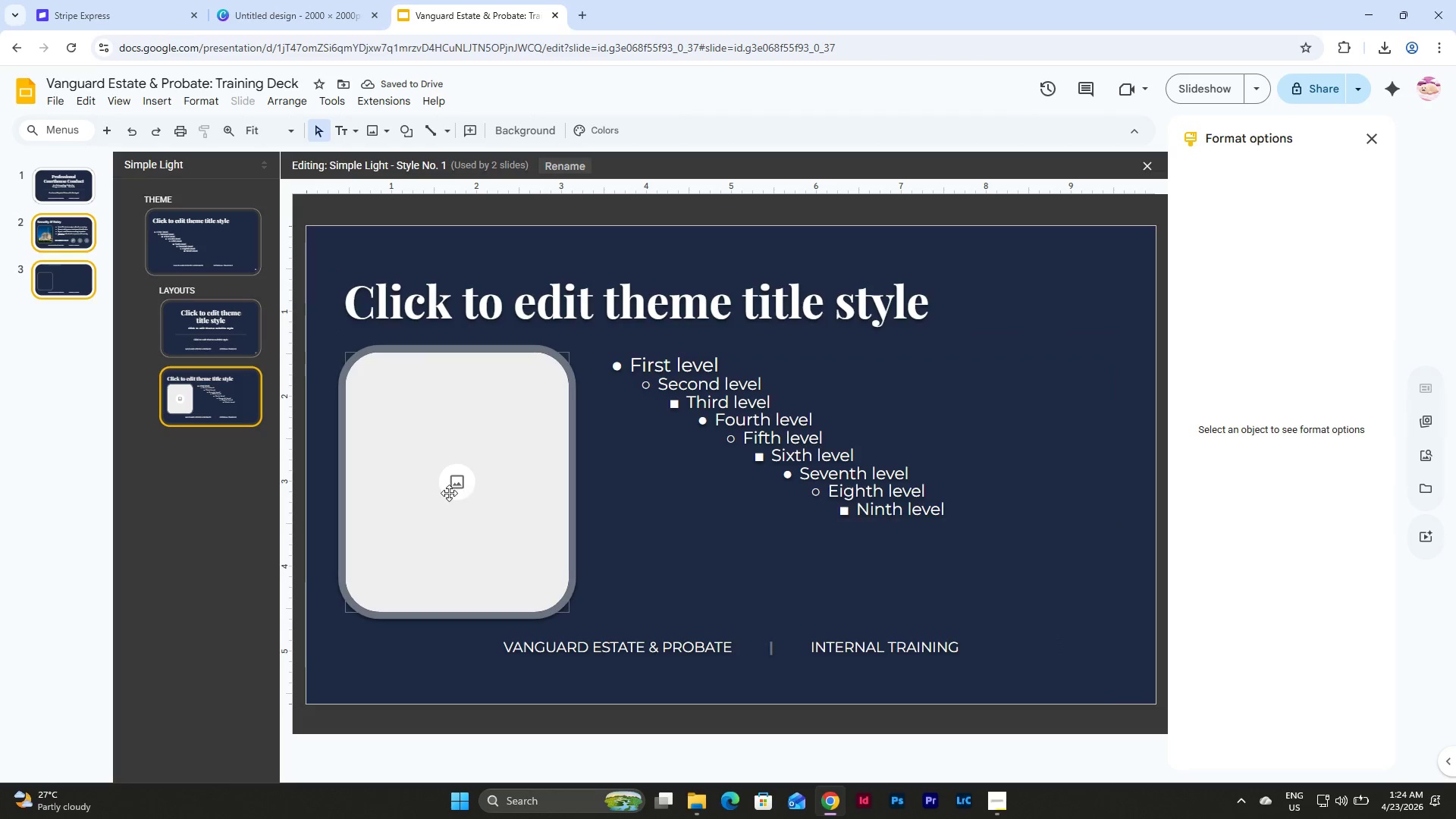 
left_click([219, 381])
 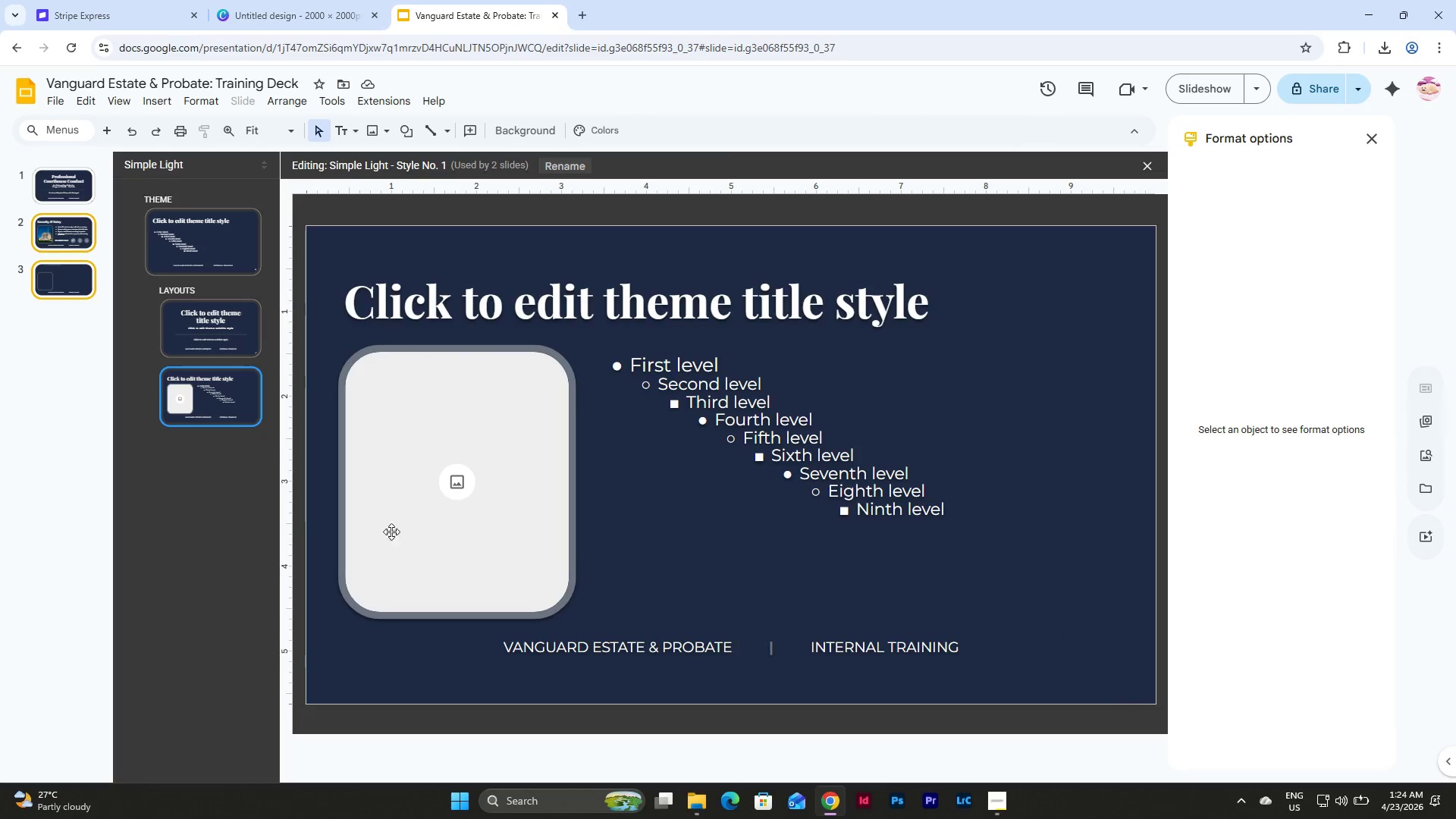 
left_click([241, 411])
 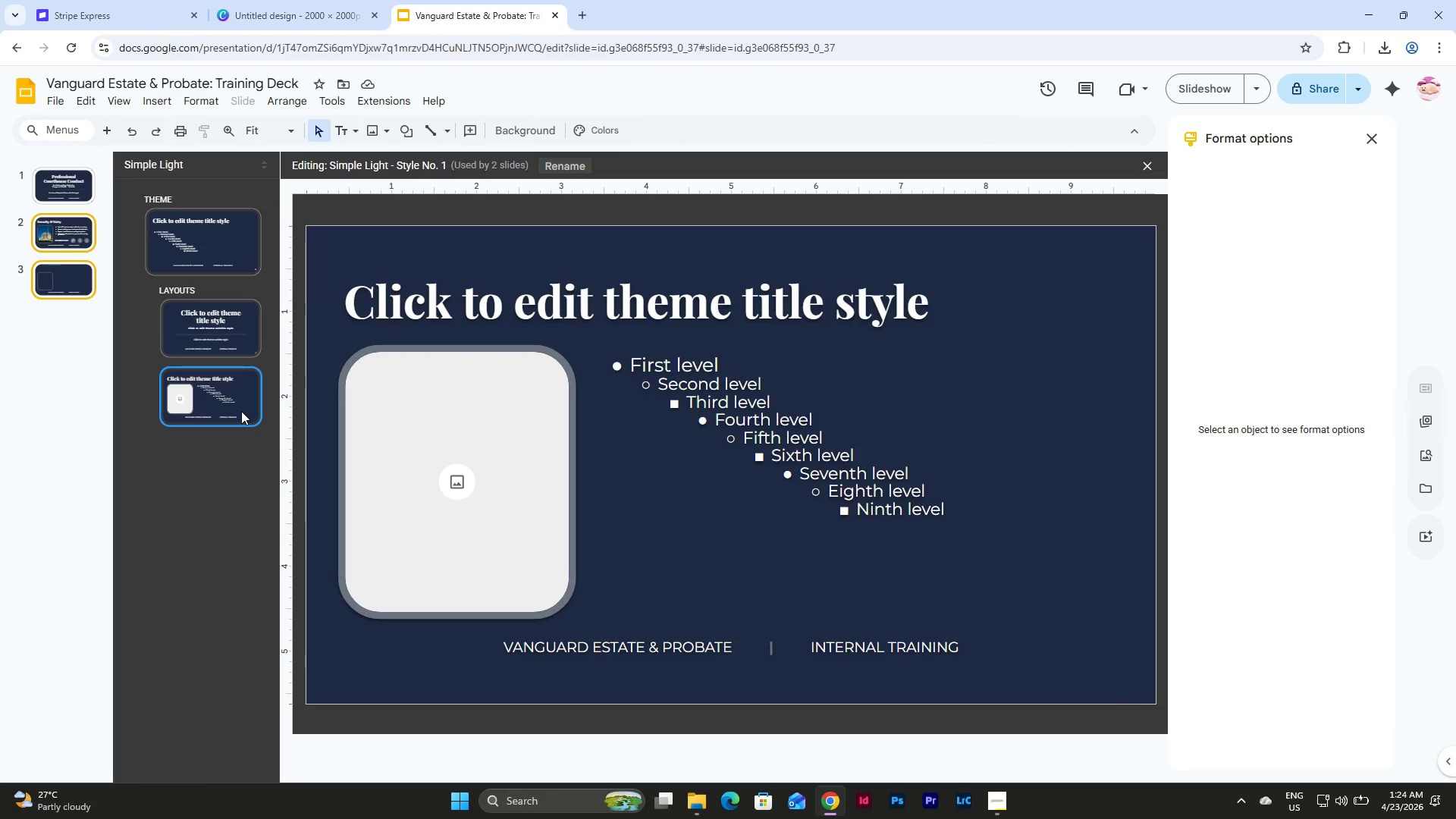 
key(Control+D)
 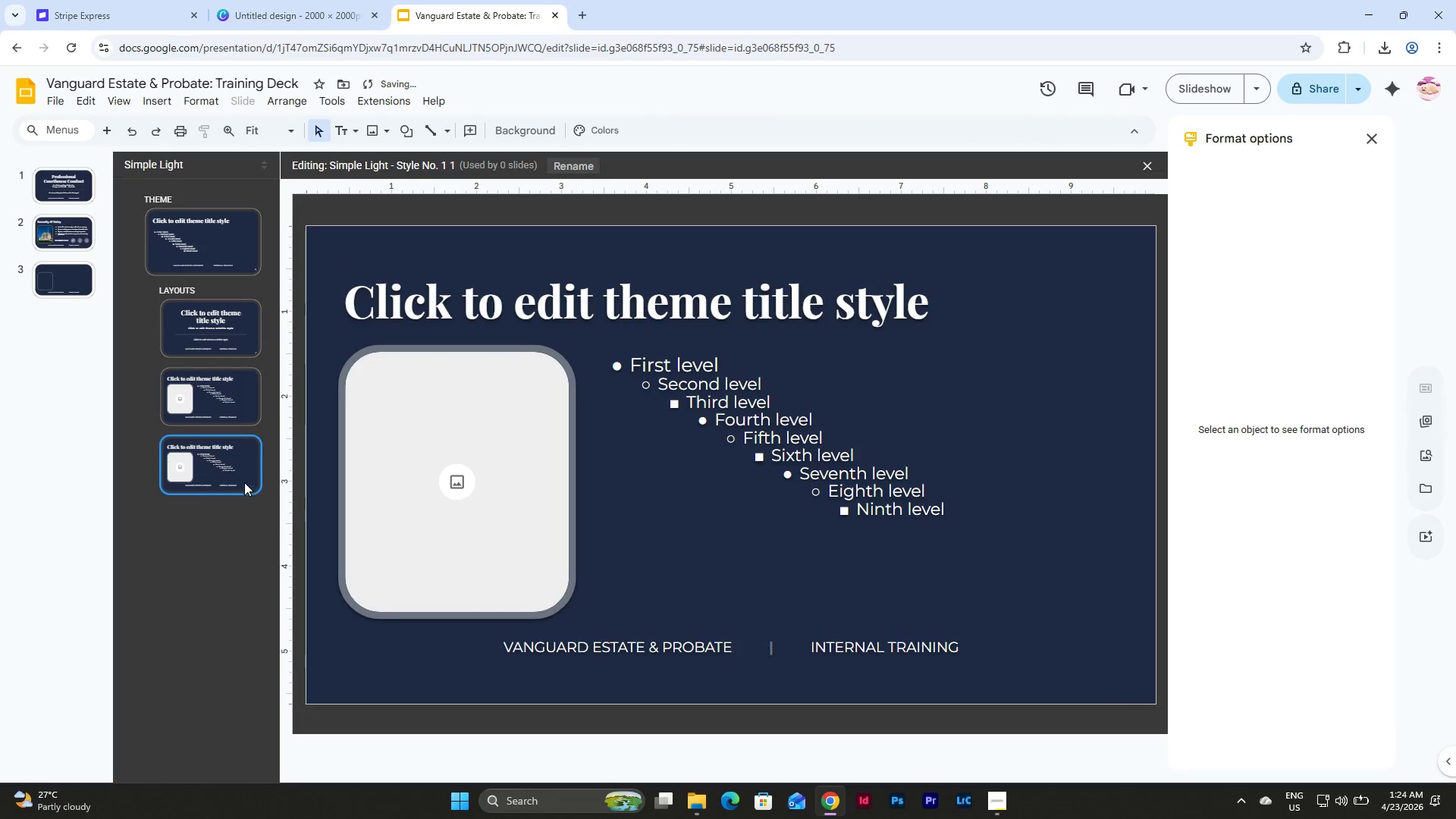 
left_click([242, 467])
 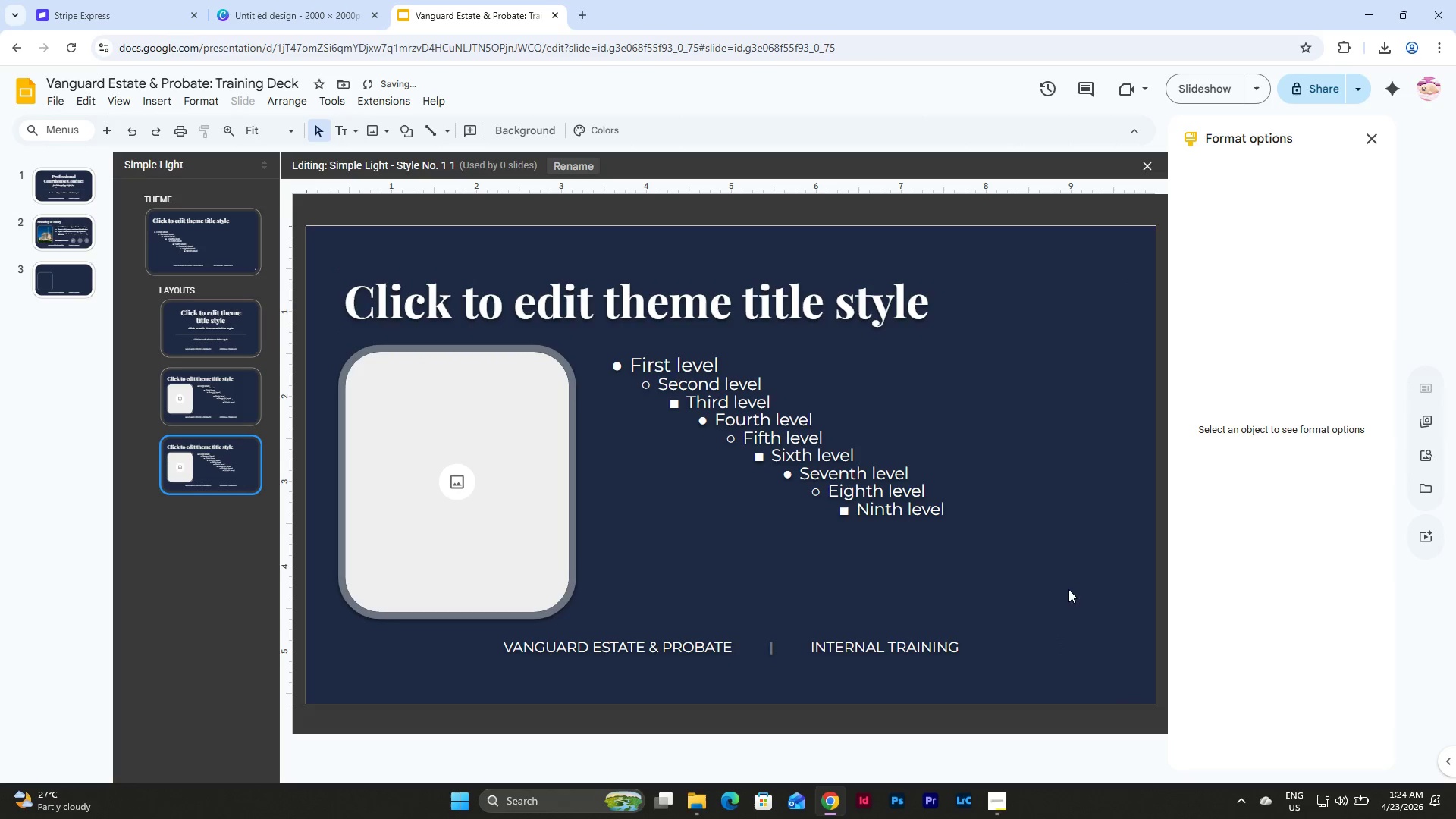 
left_click_drag(start_coordinate=[1097, 598], to_coordinate=[400, 400])
 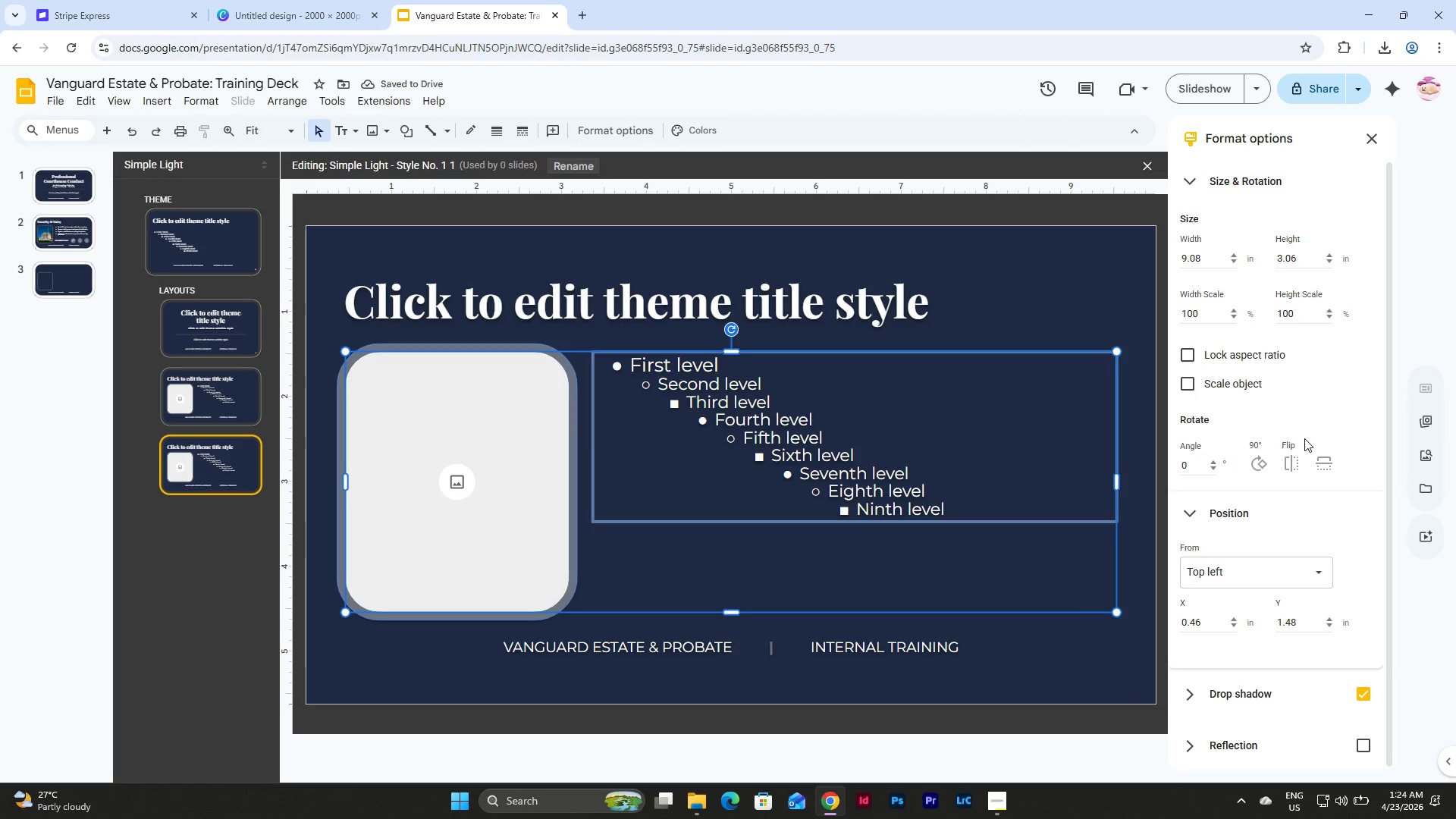 
left_click([1290, 457])
 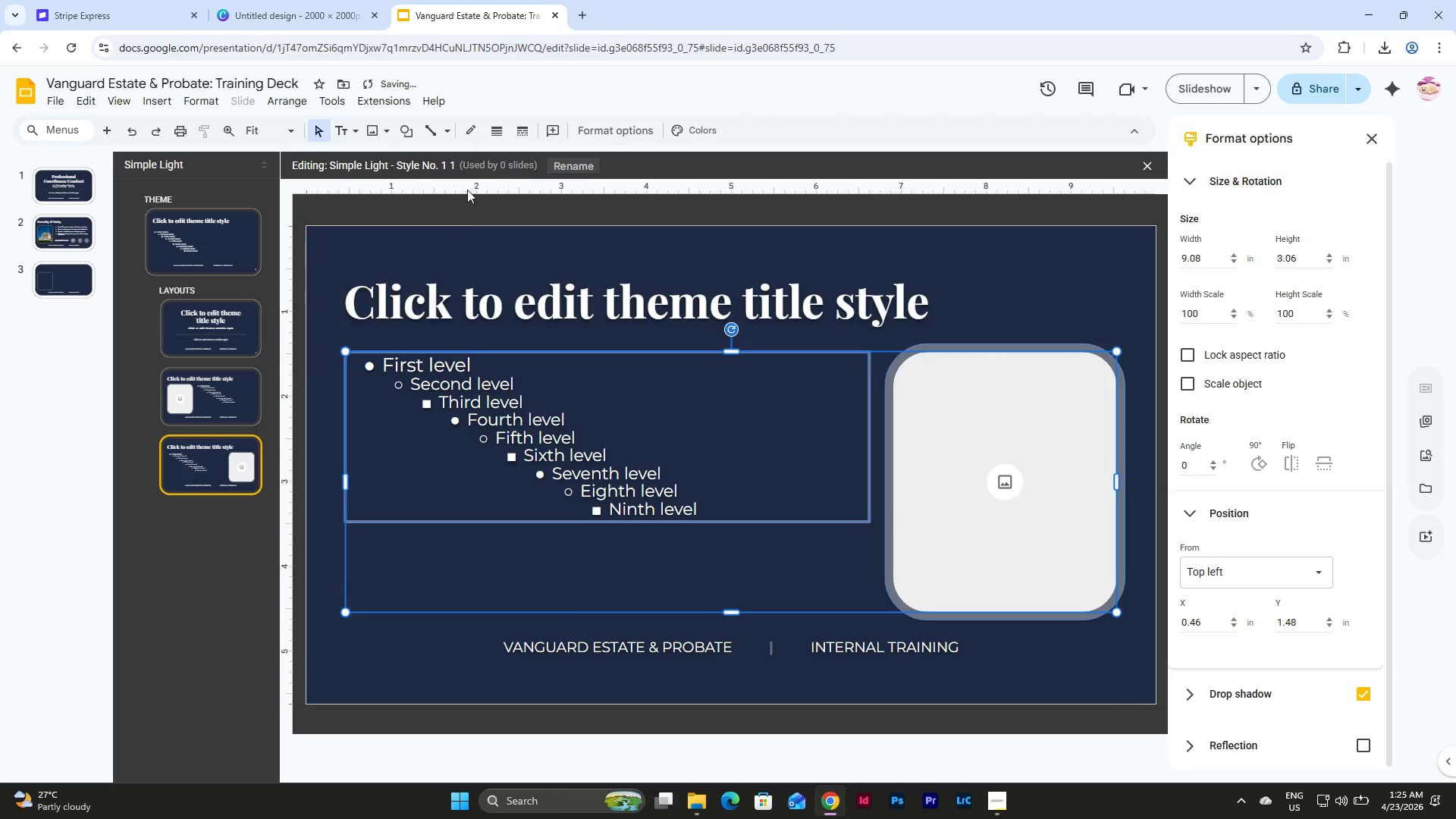 
left_click([194, 396])
 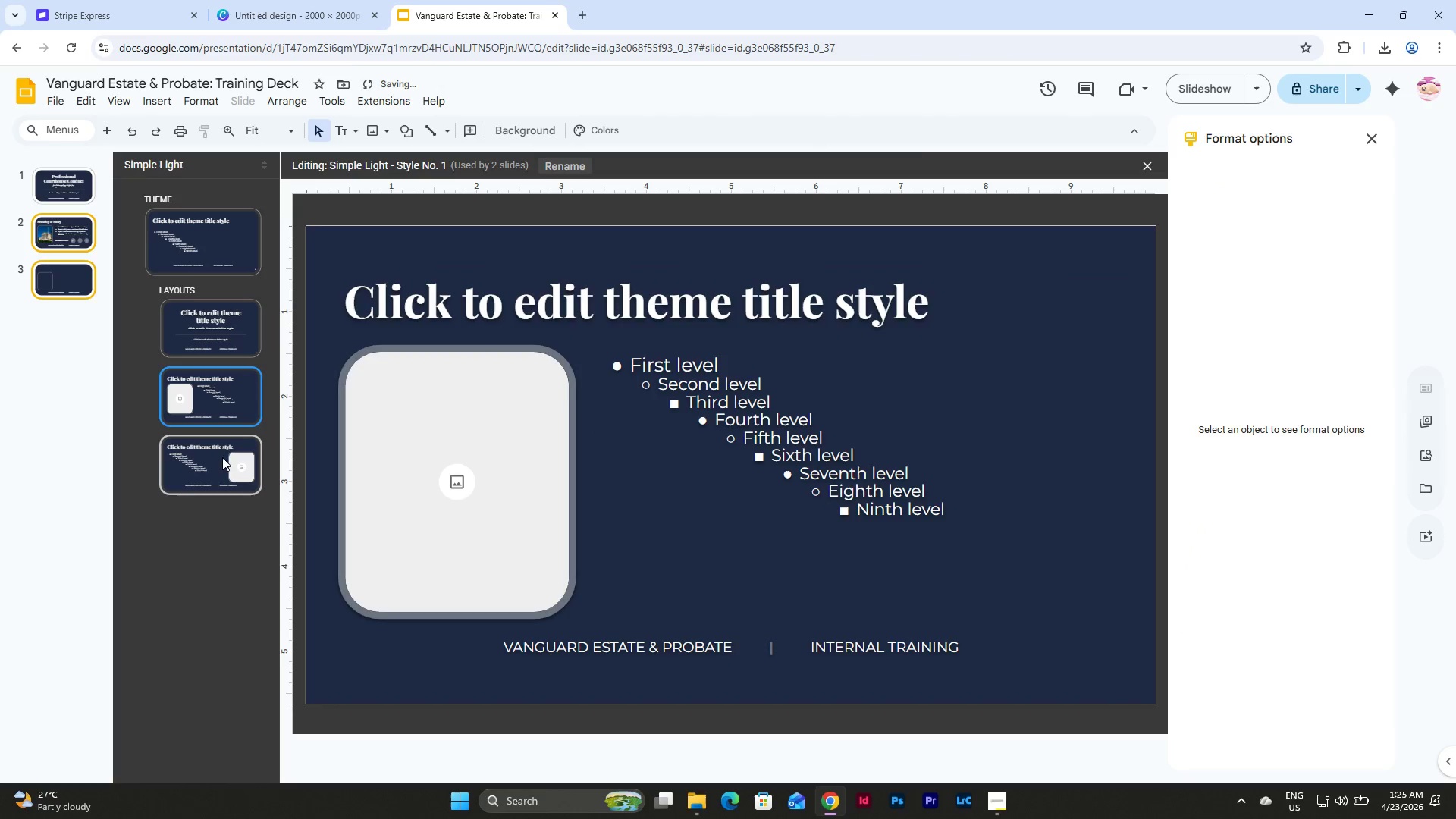 
left_click([222, 460])
 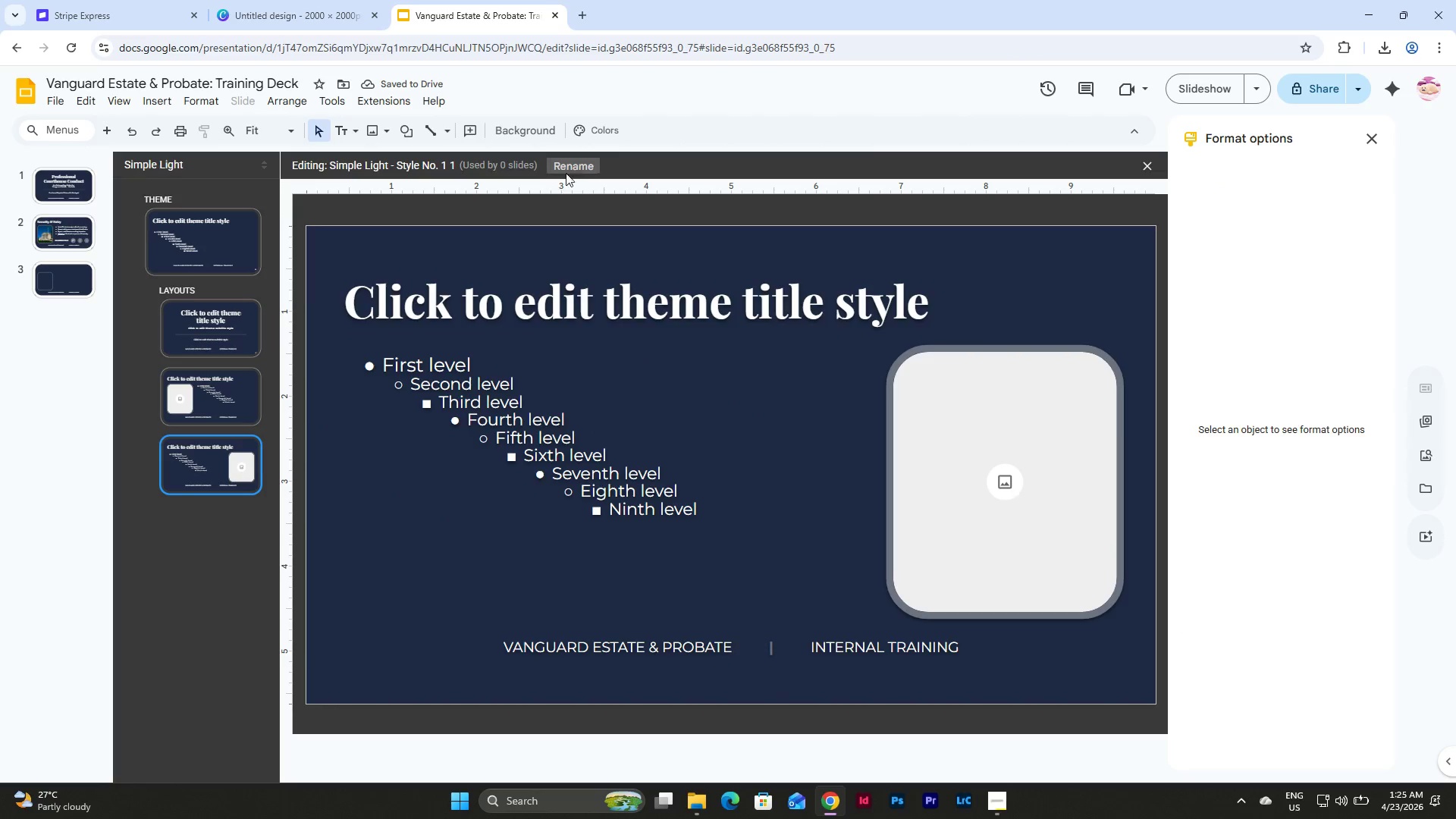 
left_click([576, 158])
 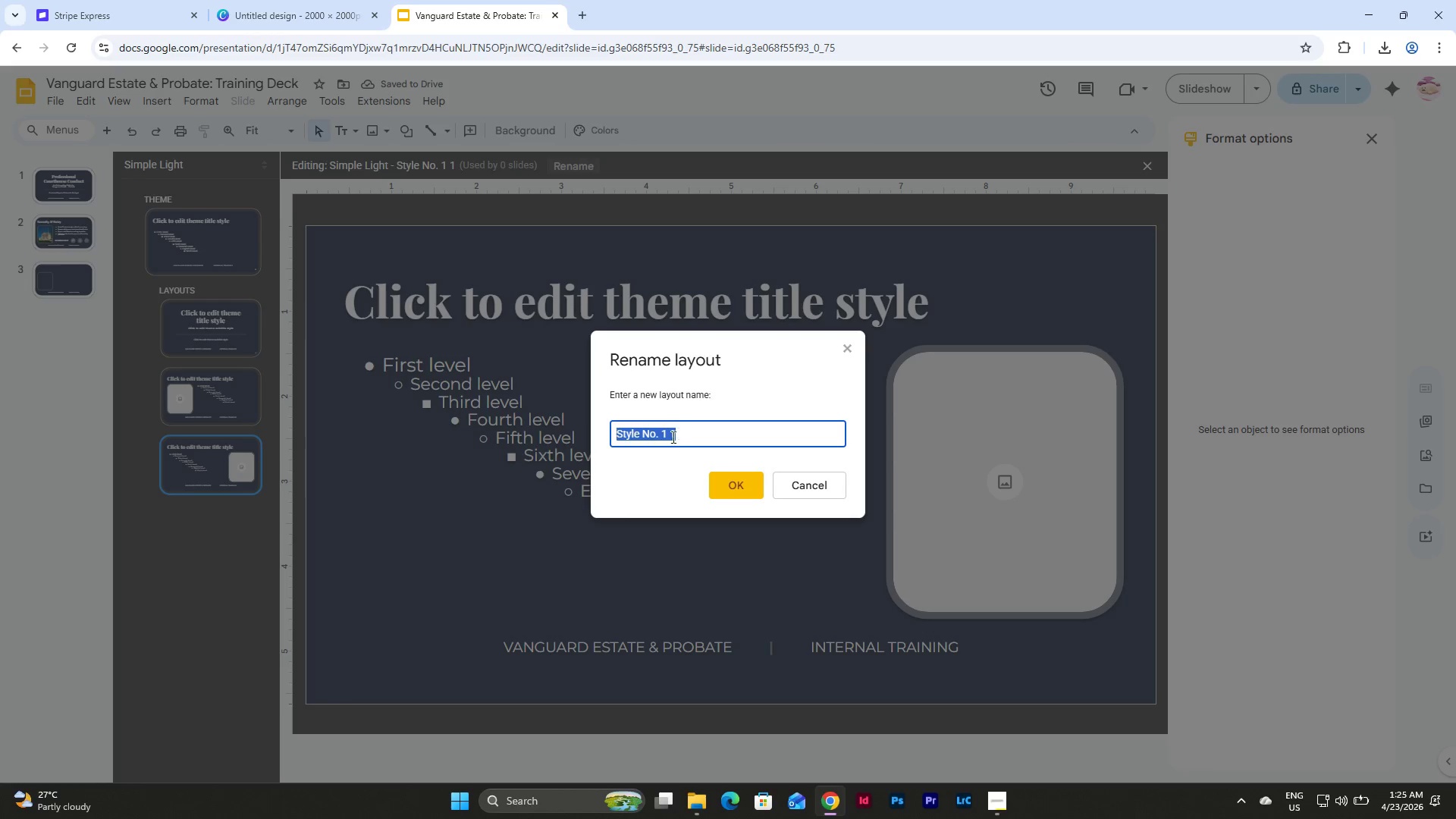 
left_click([665, 436])
 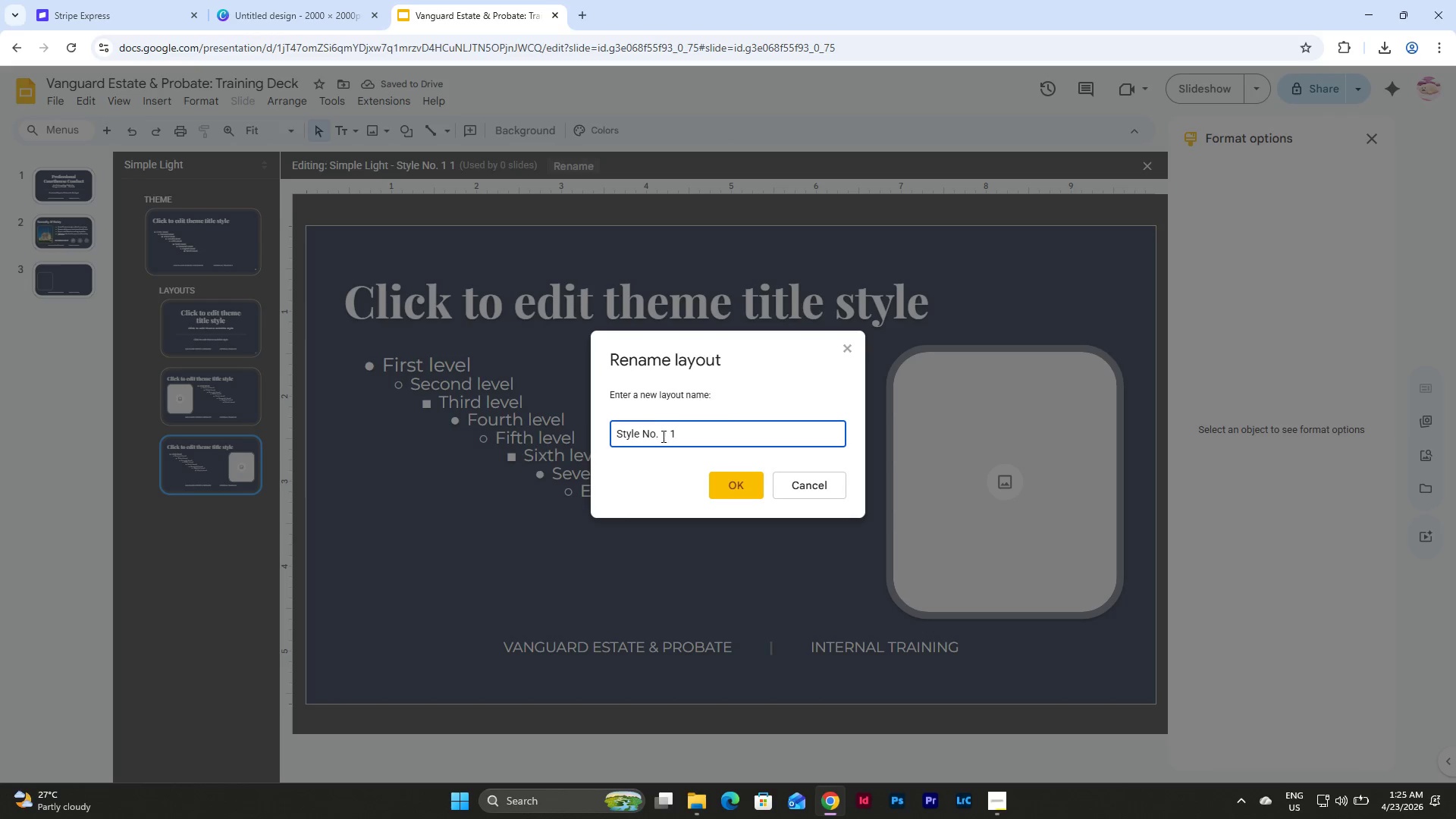 
left_click_drag(start_coordinate=[662, 436], to_coordinate=[702, 433])
 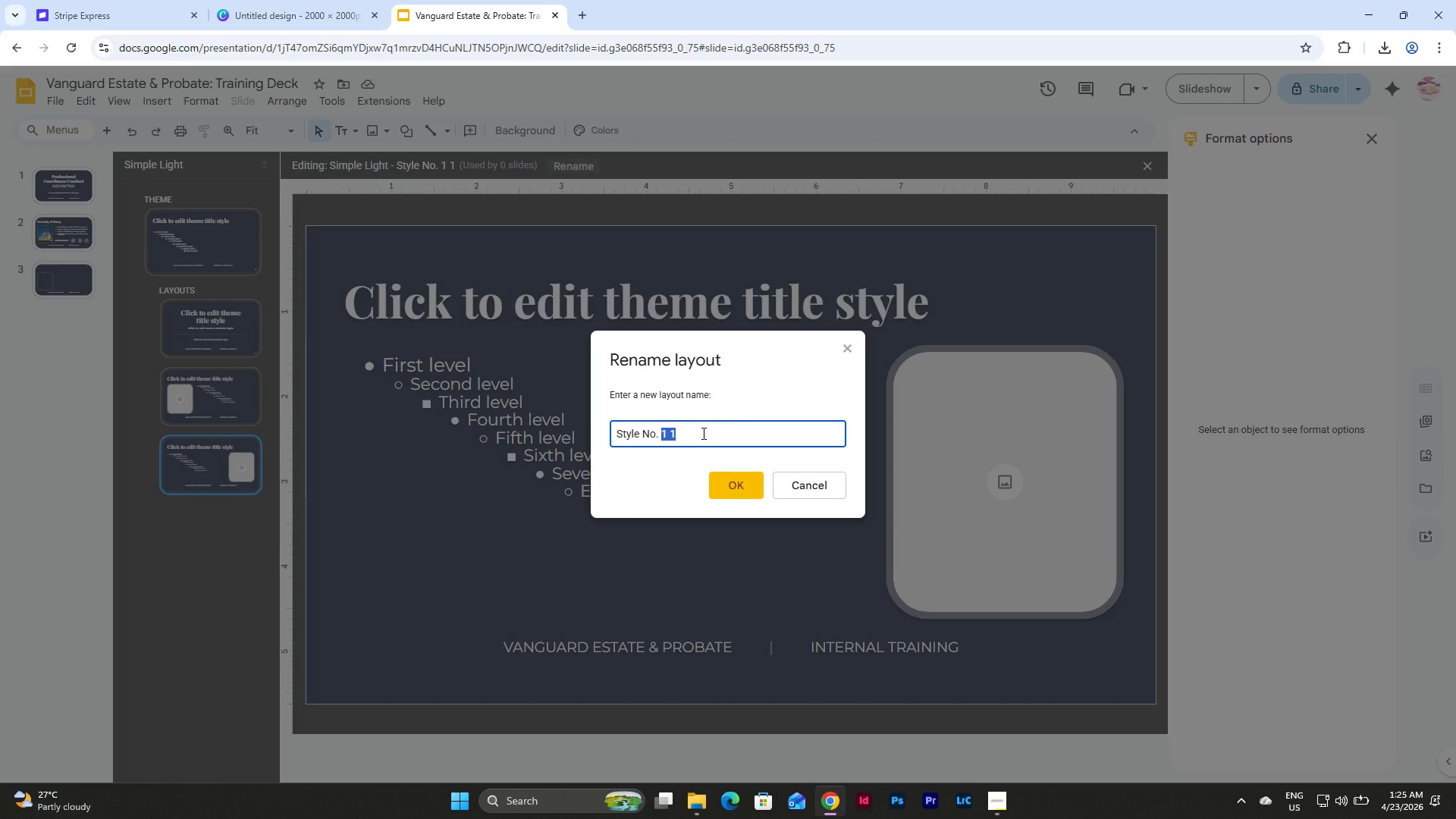 
key(Numpad2)
 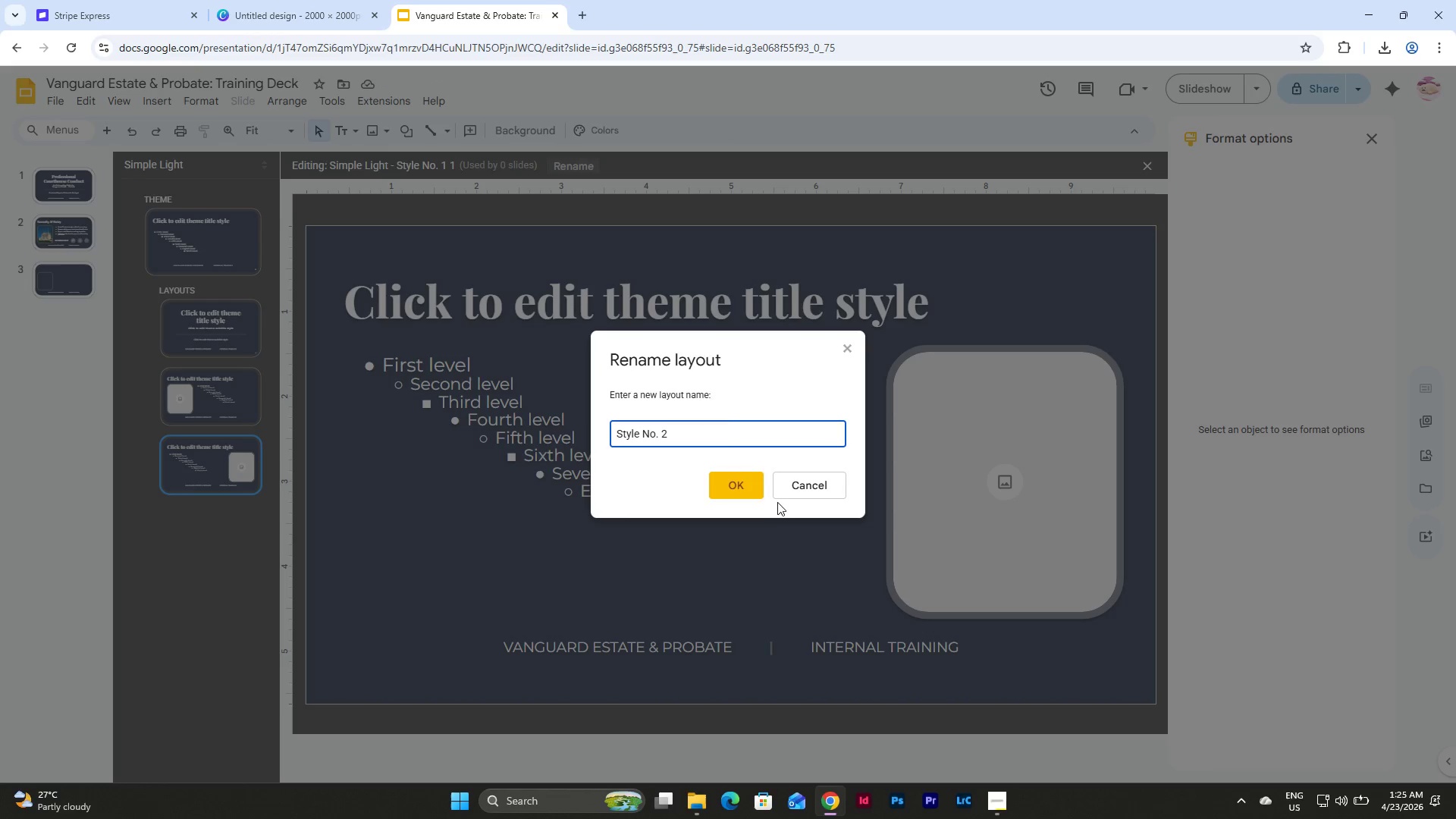 
left_click([744, 485])
 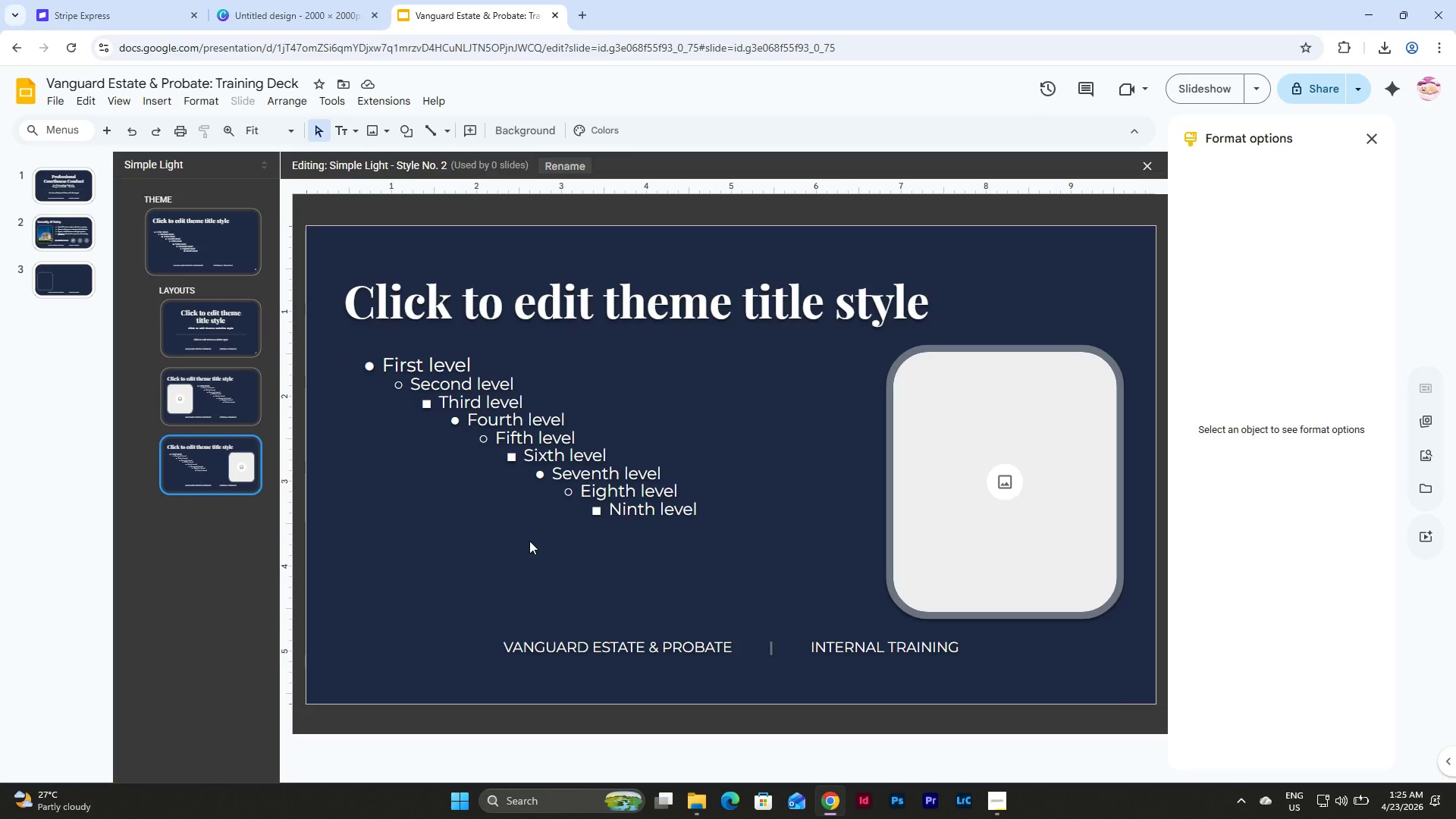 
wait(31.53)
 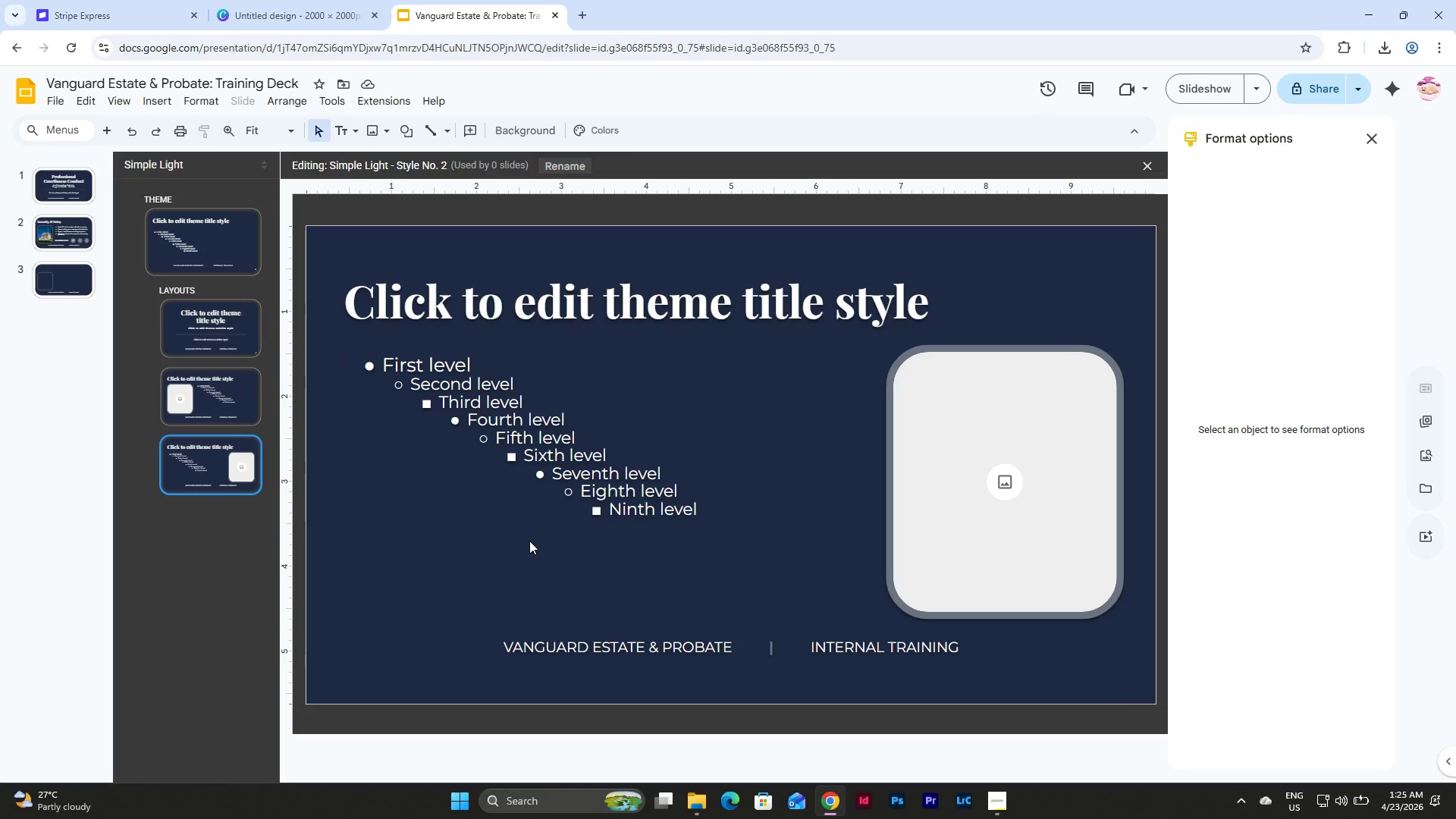 
left_click([63, 236])
 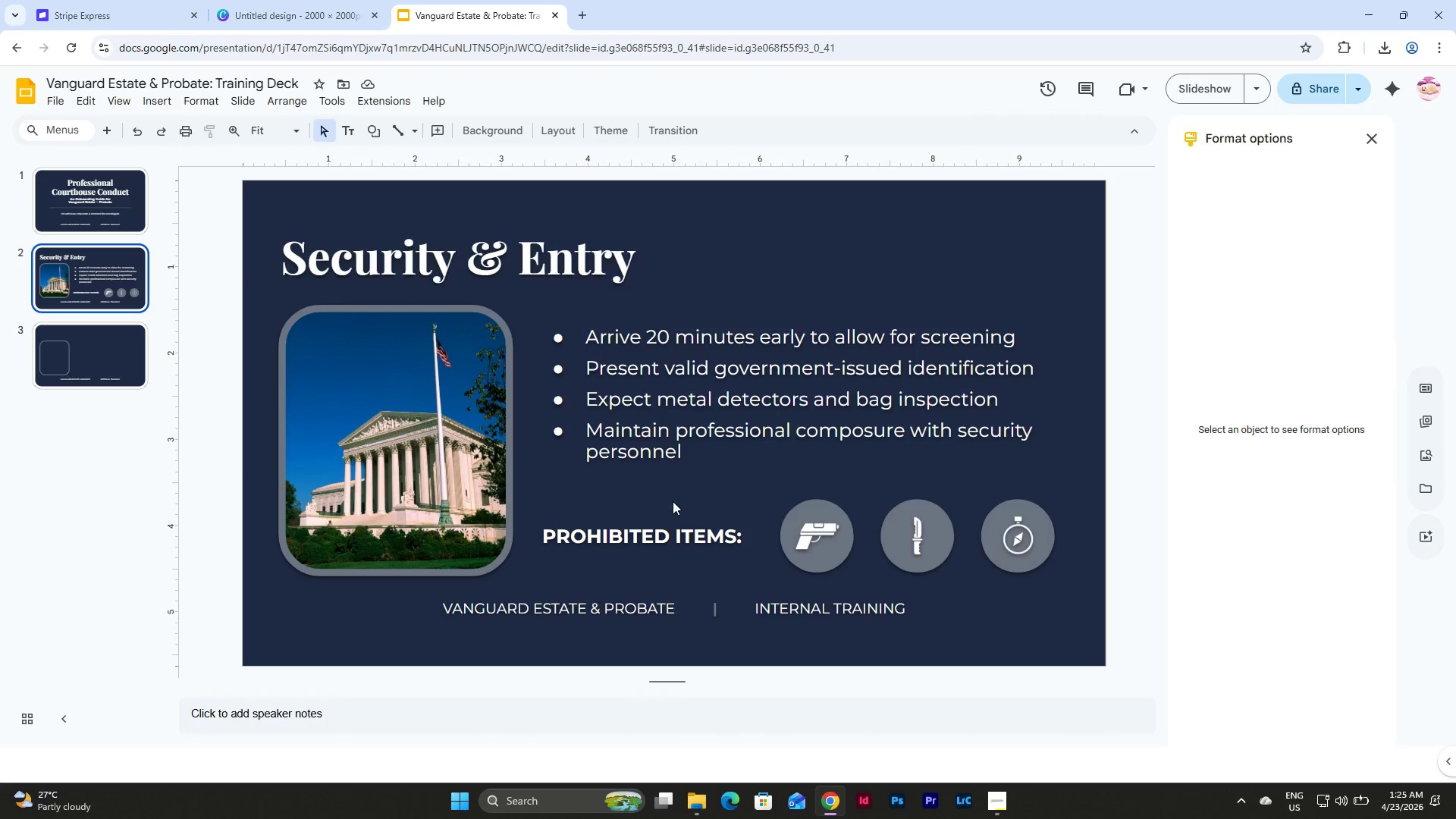 
wait(6.55)
 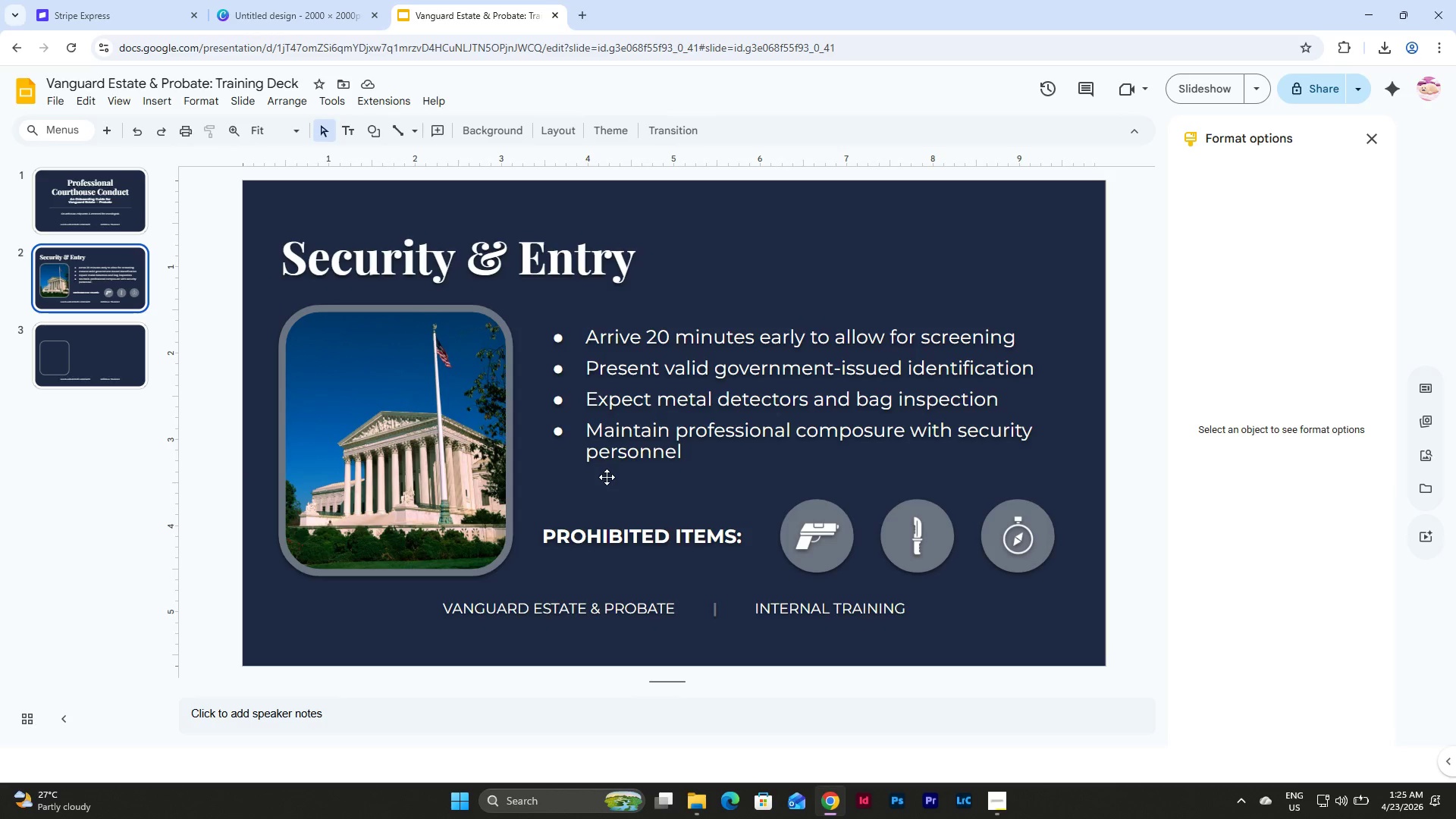 
left_click([99, 351])
 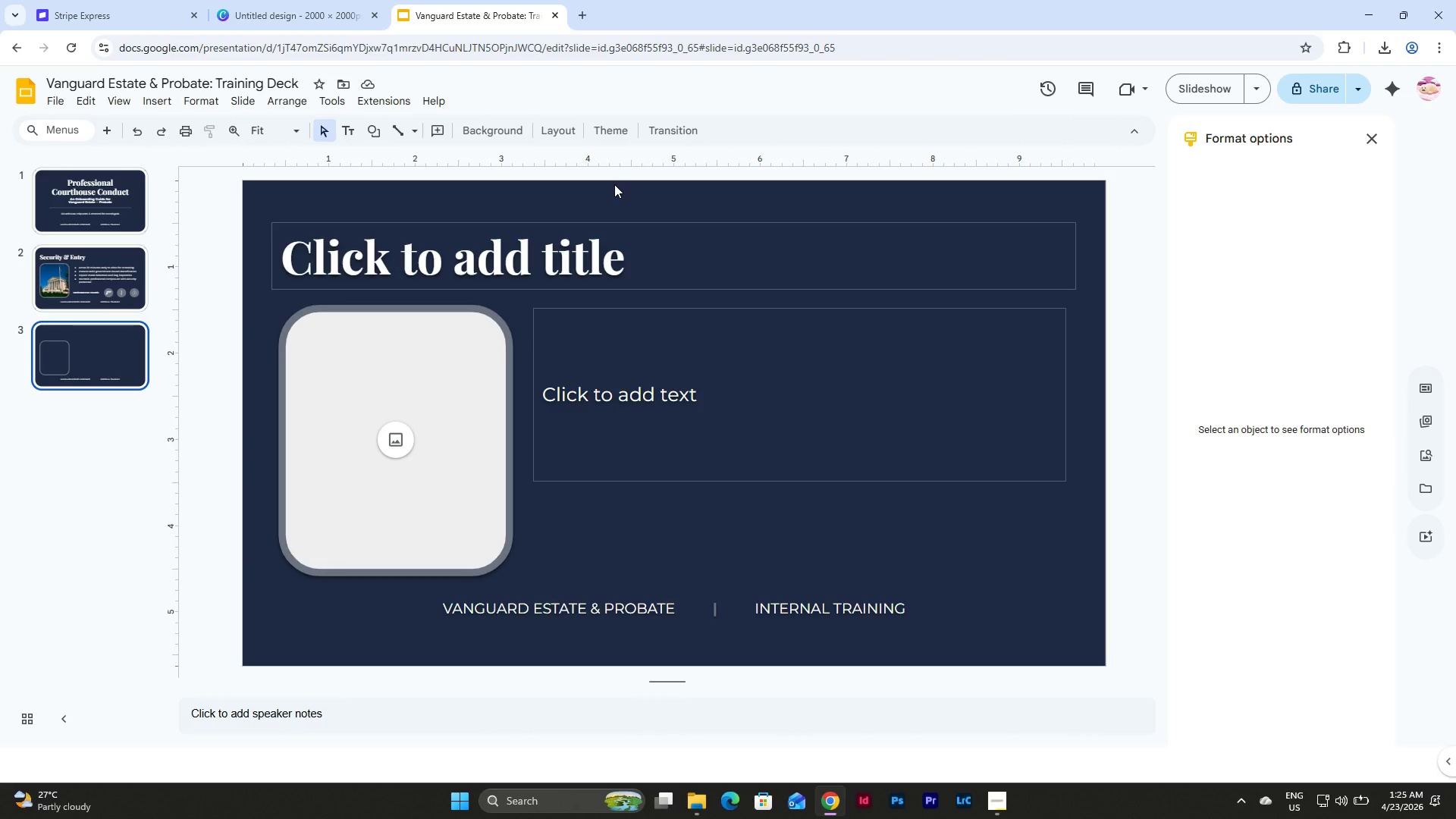 
wait(11.3)
 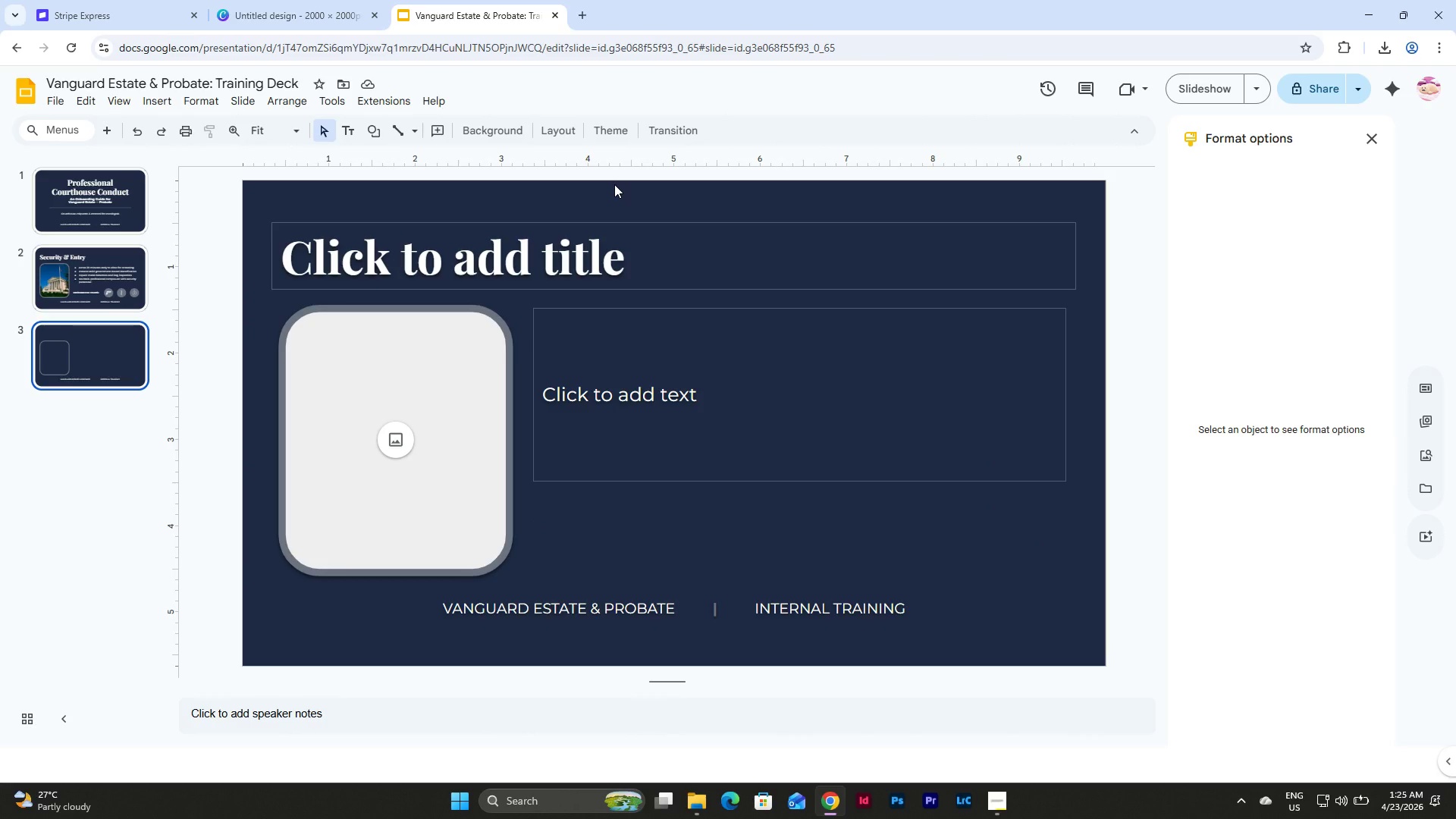 
left_click([74, 283])
 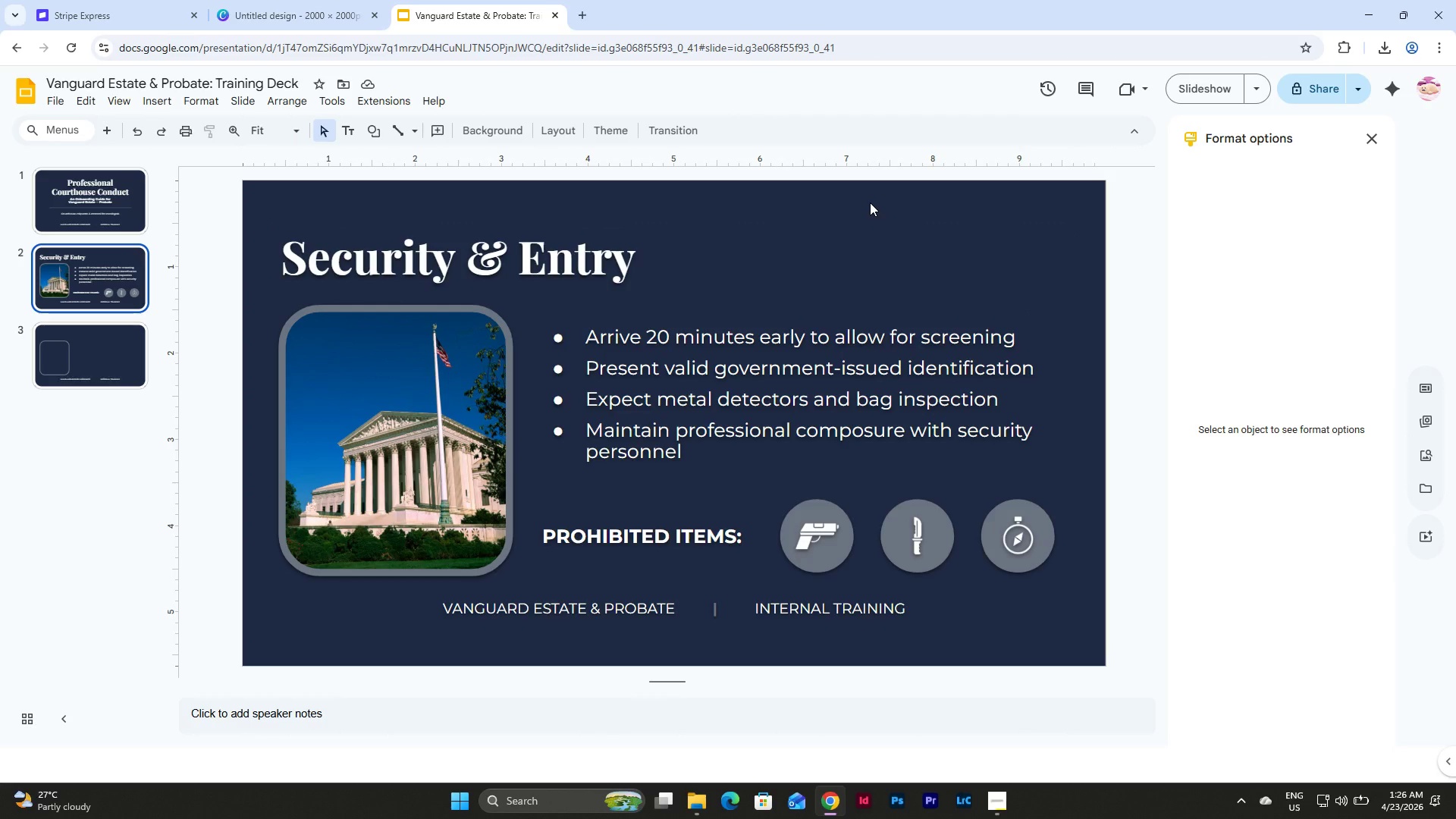 
wait(7.95)
 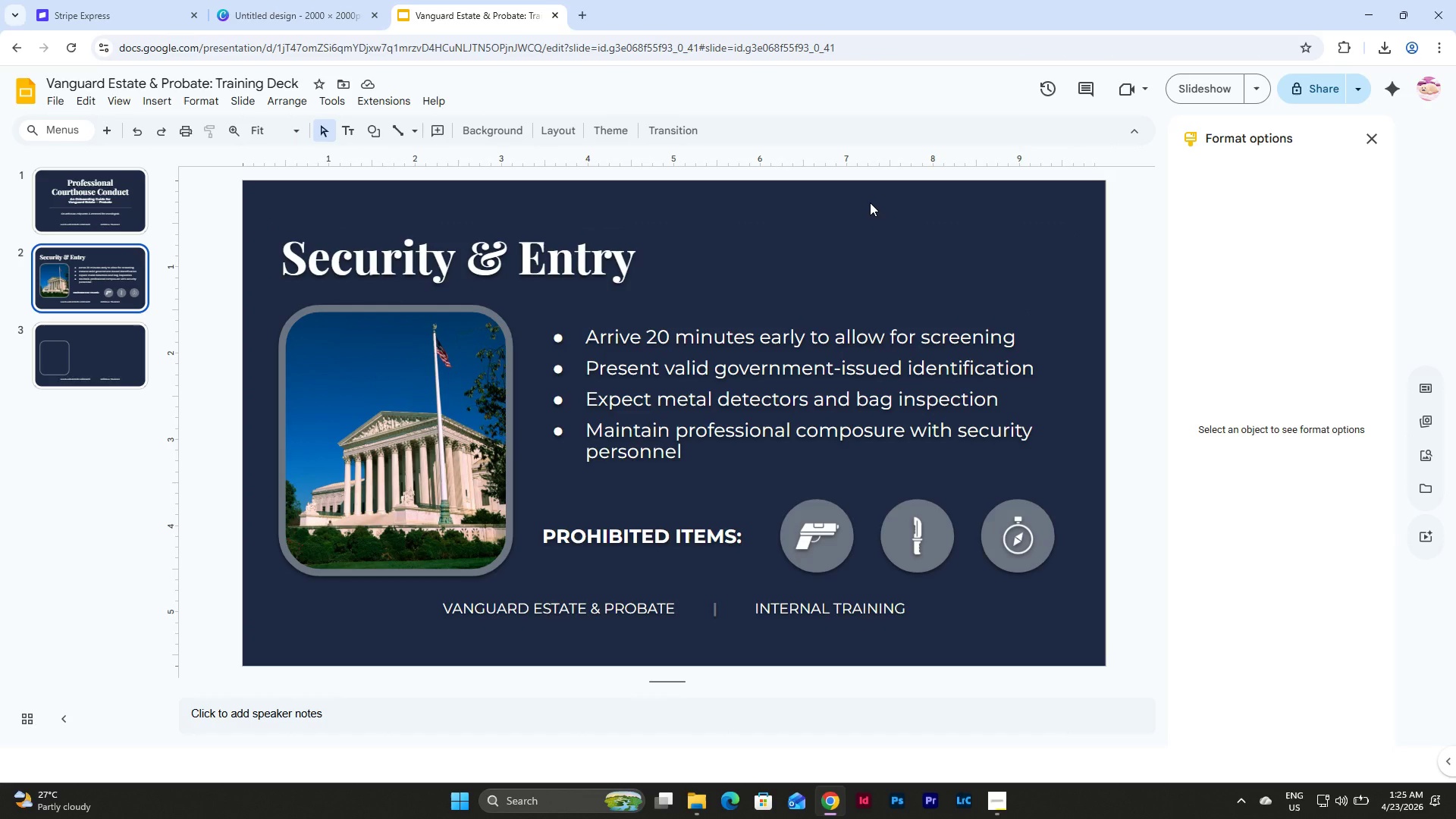 
left_click([102, 359])
 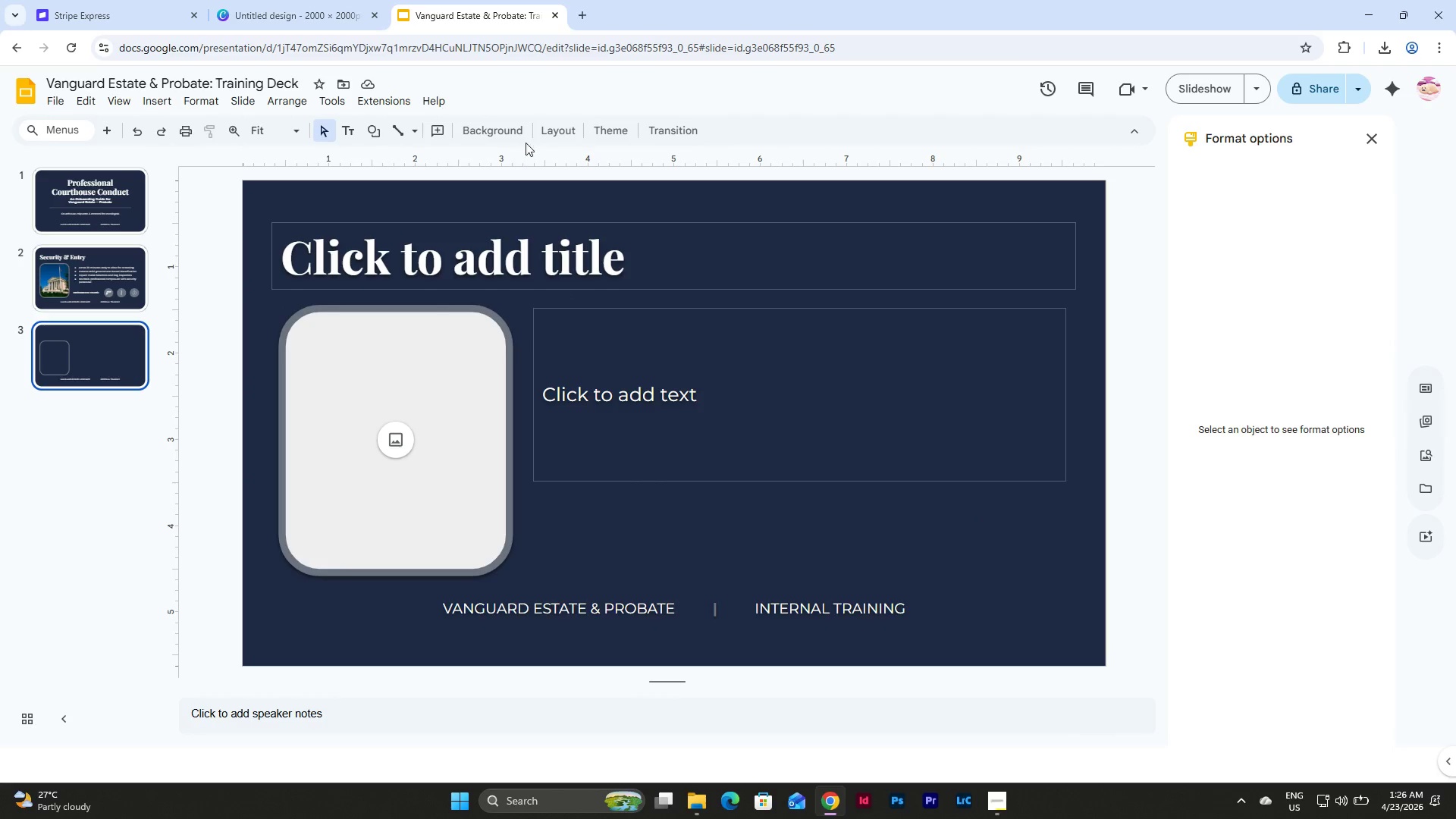 
left_click([551, 135])
 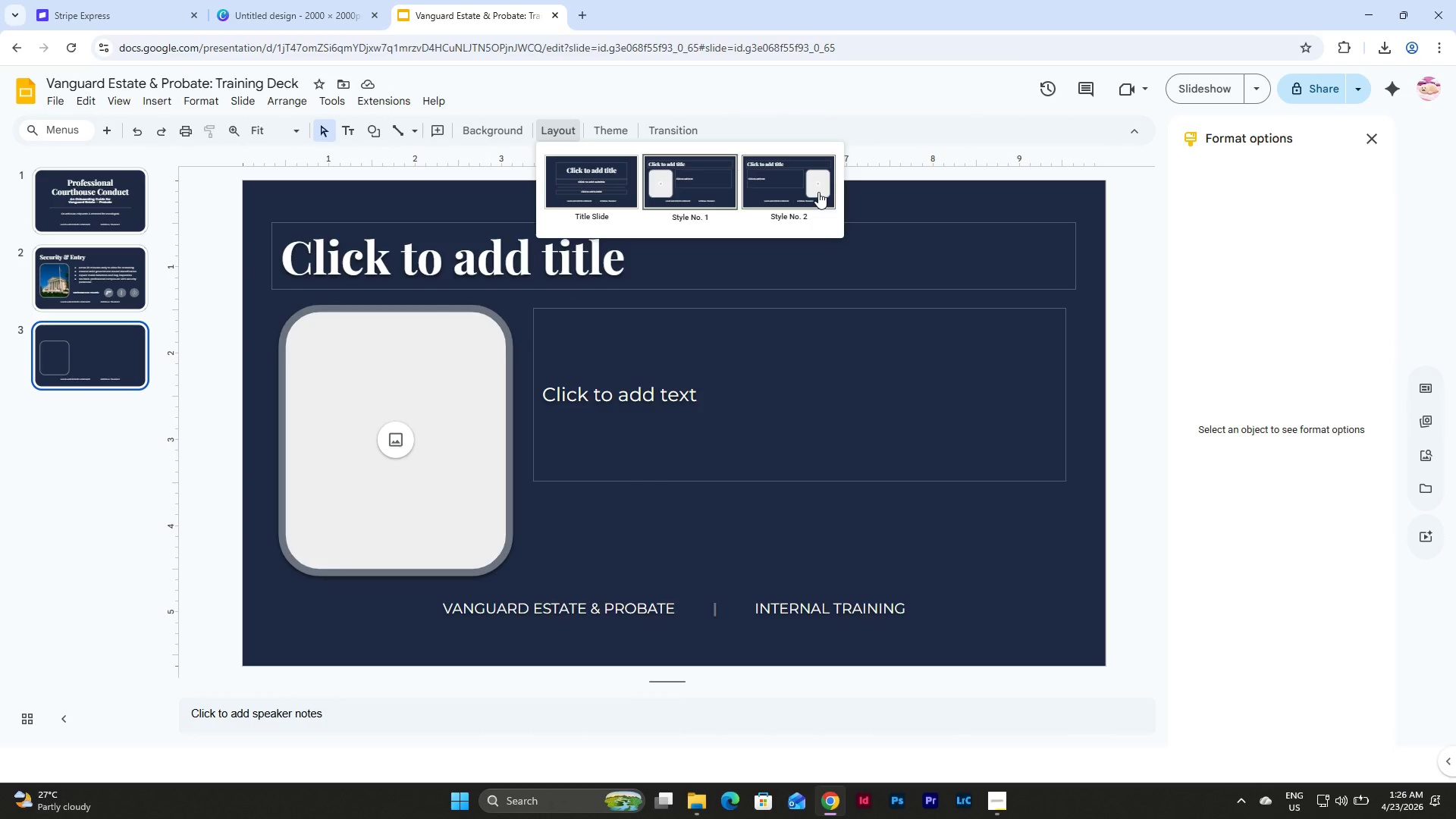 
left_click([691, 195])
 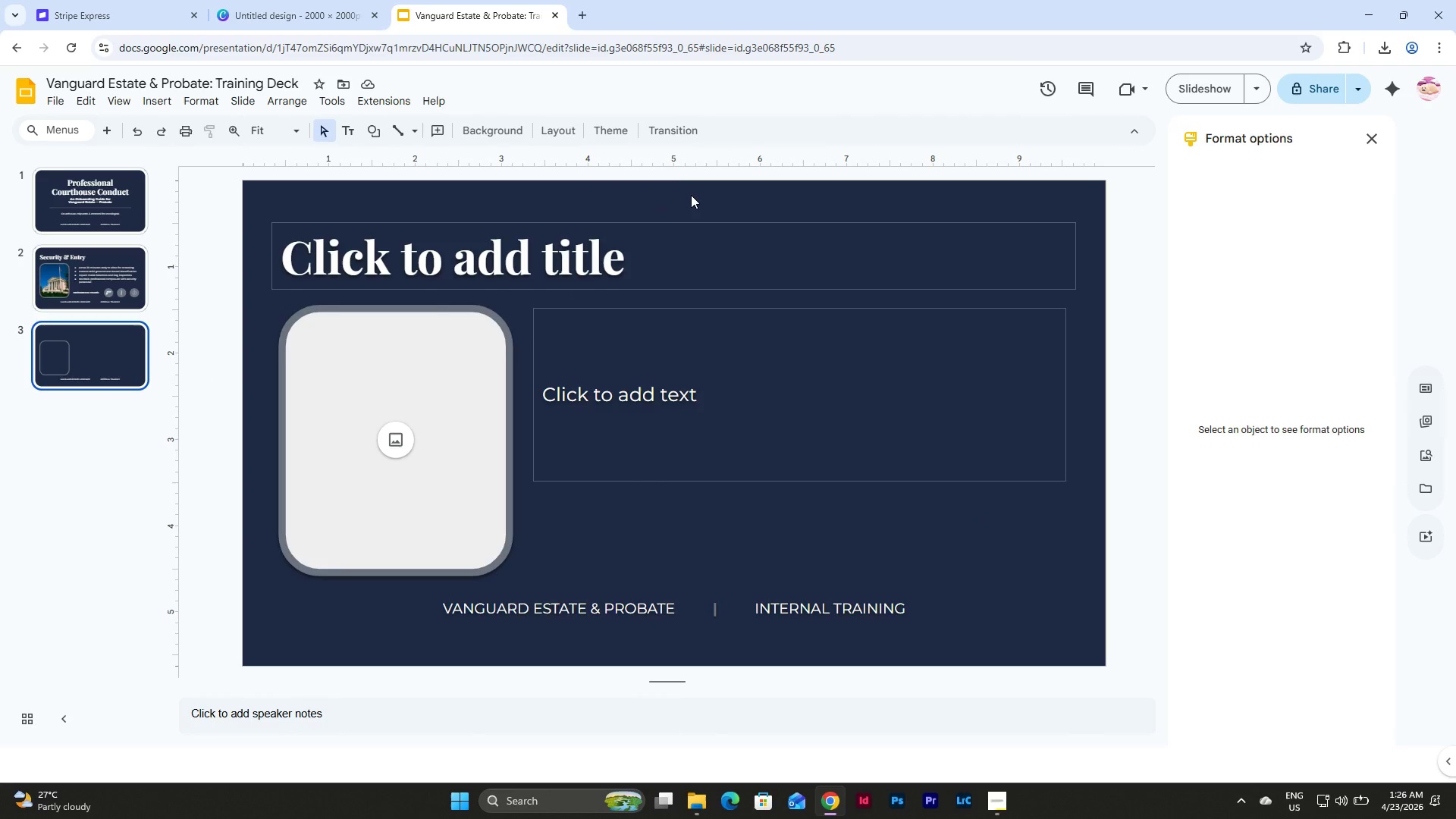 
left_click([607, 130])
 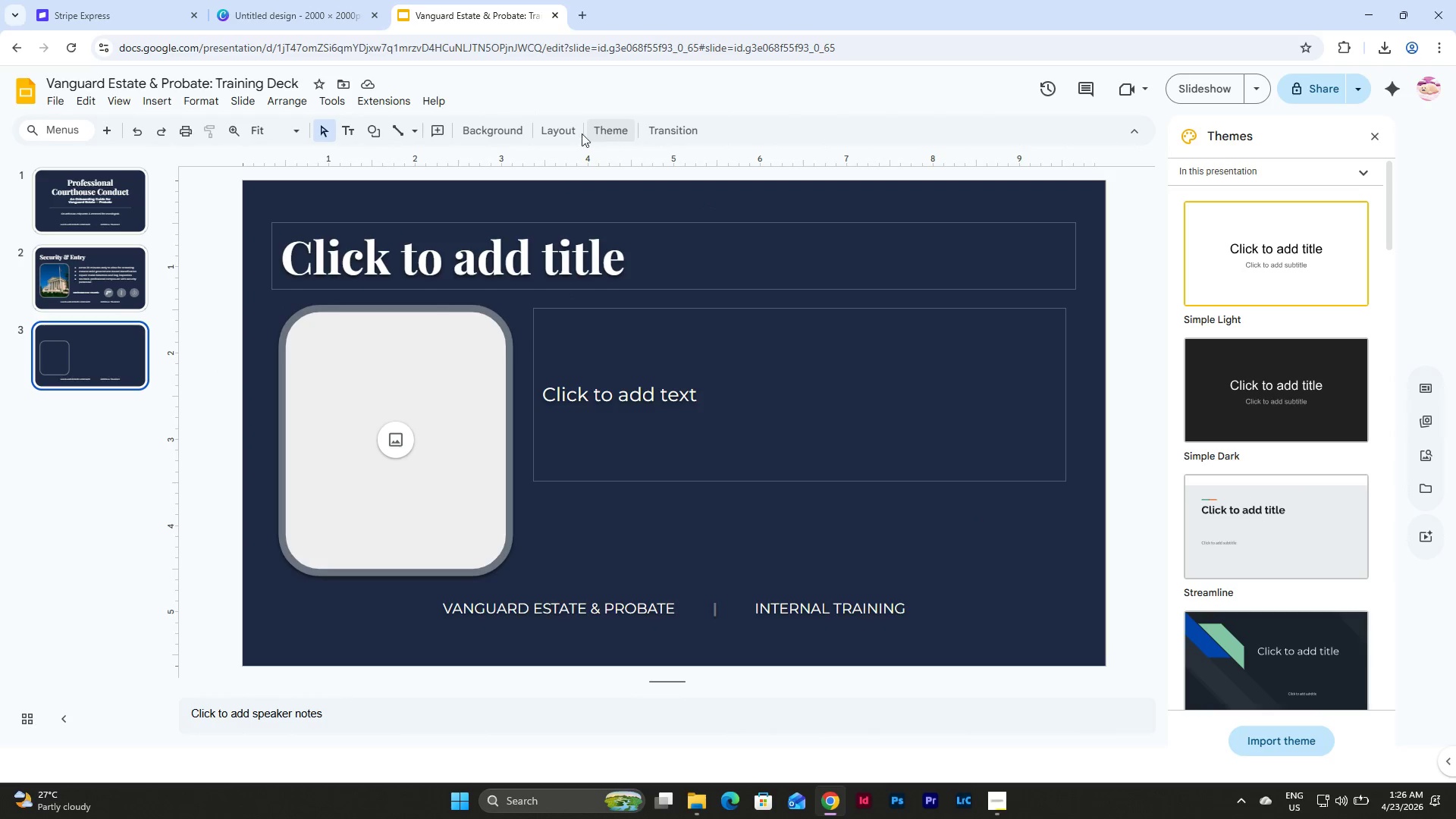 
left_click([570, 133])
 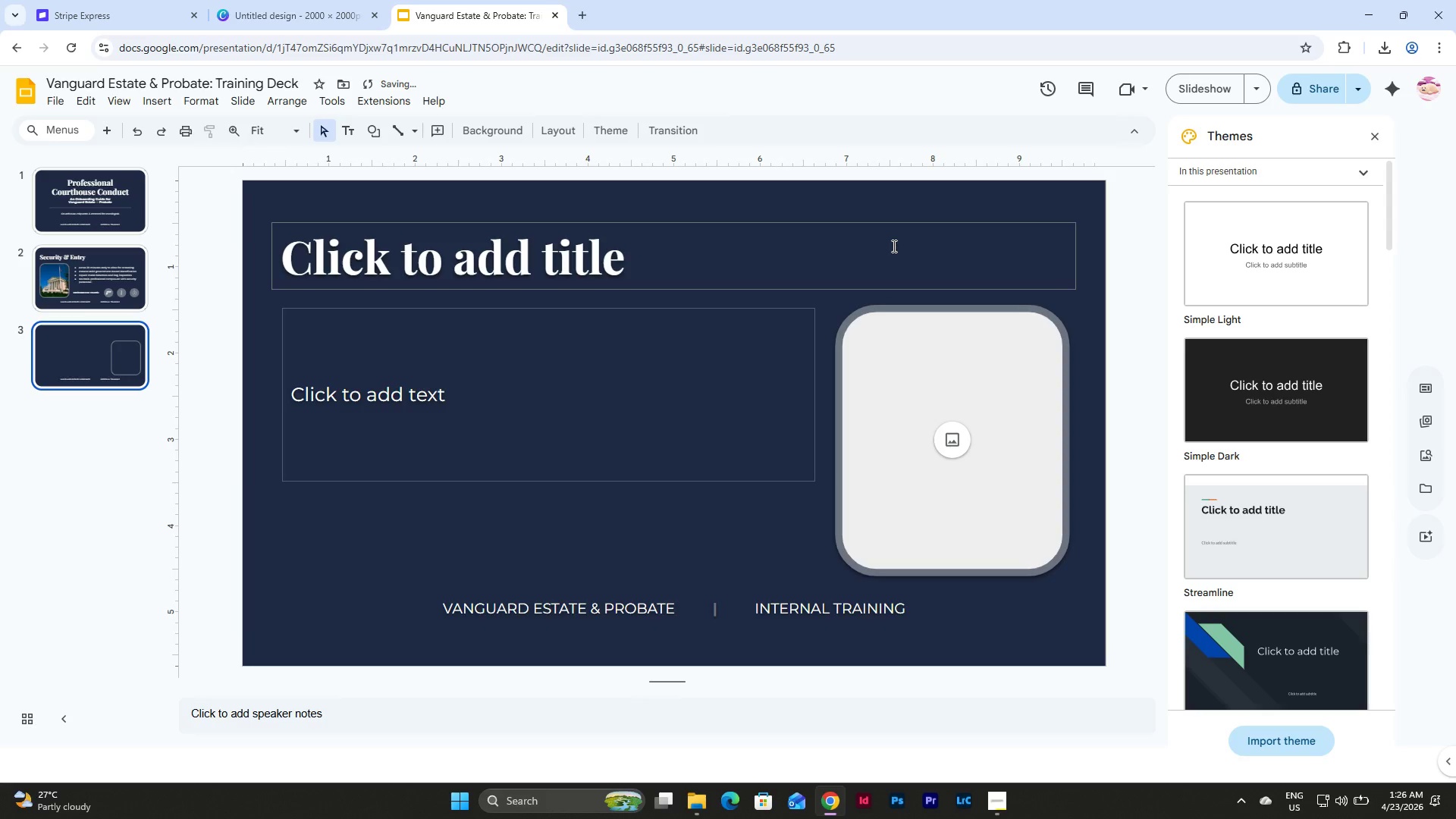 
left_click([592, 262])
 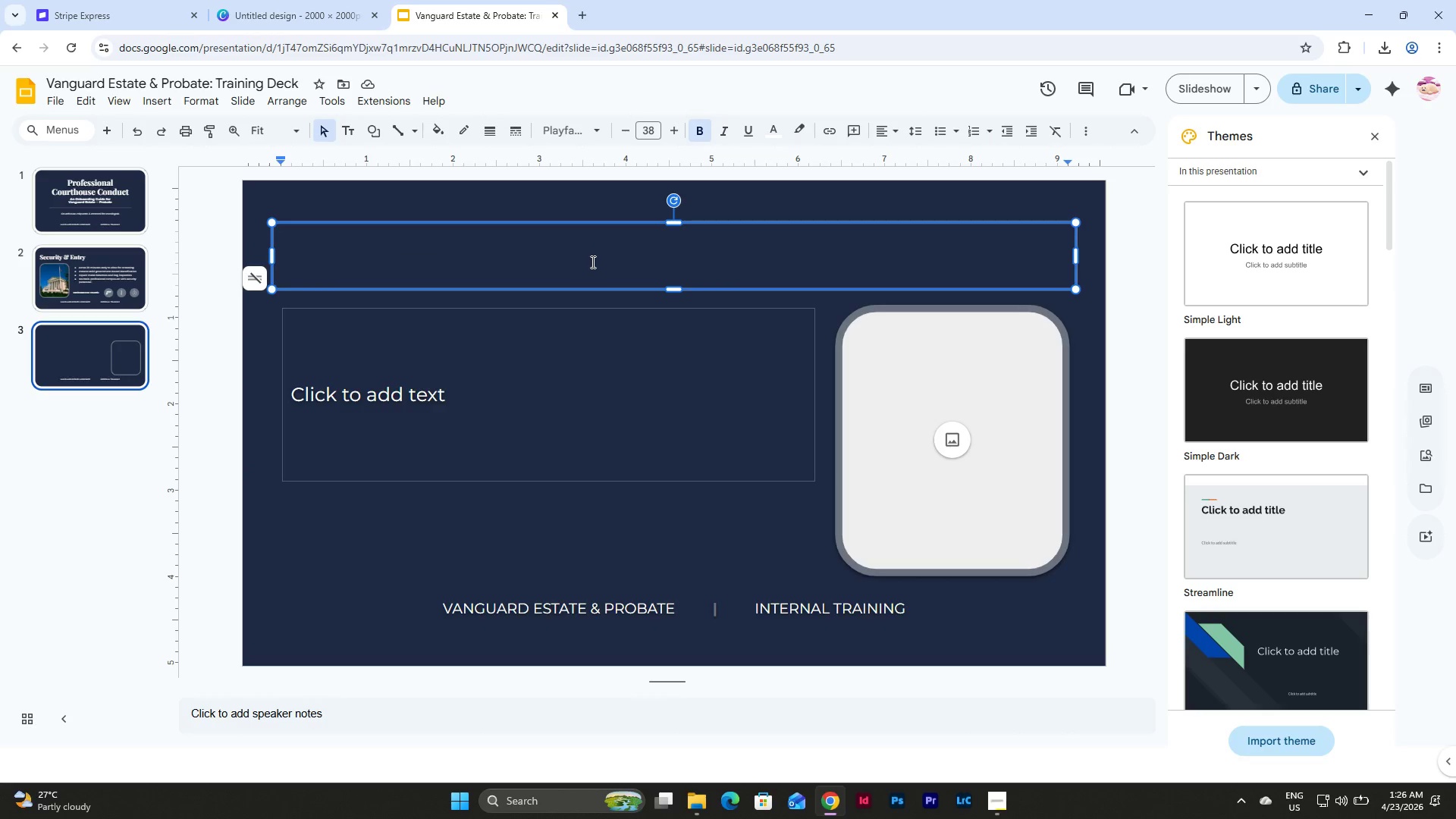 
wait(5.11)
 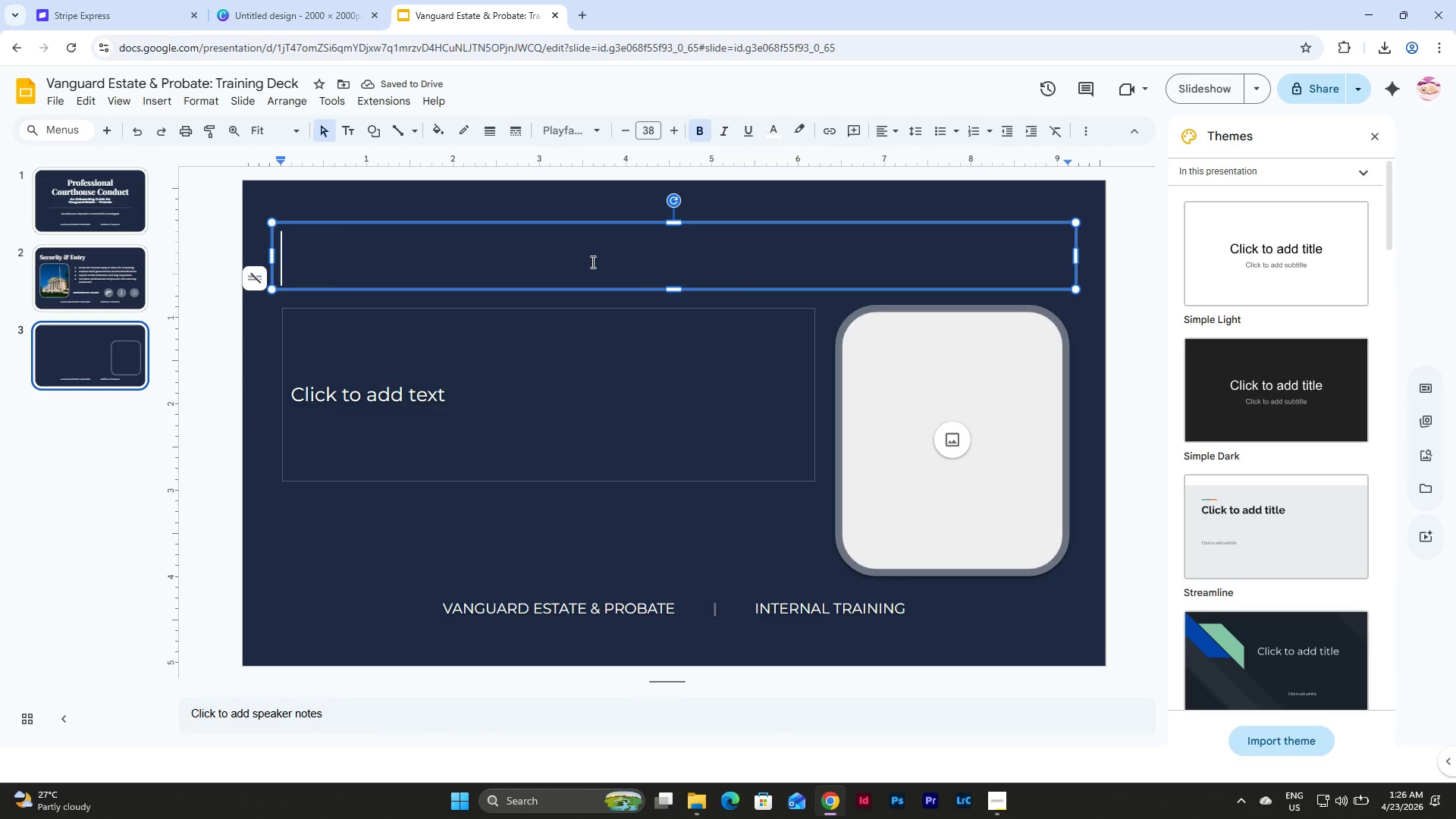 
type(Professional Attire)
 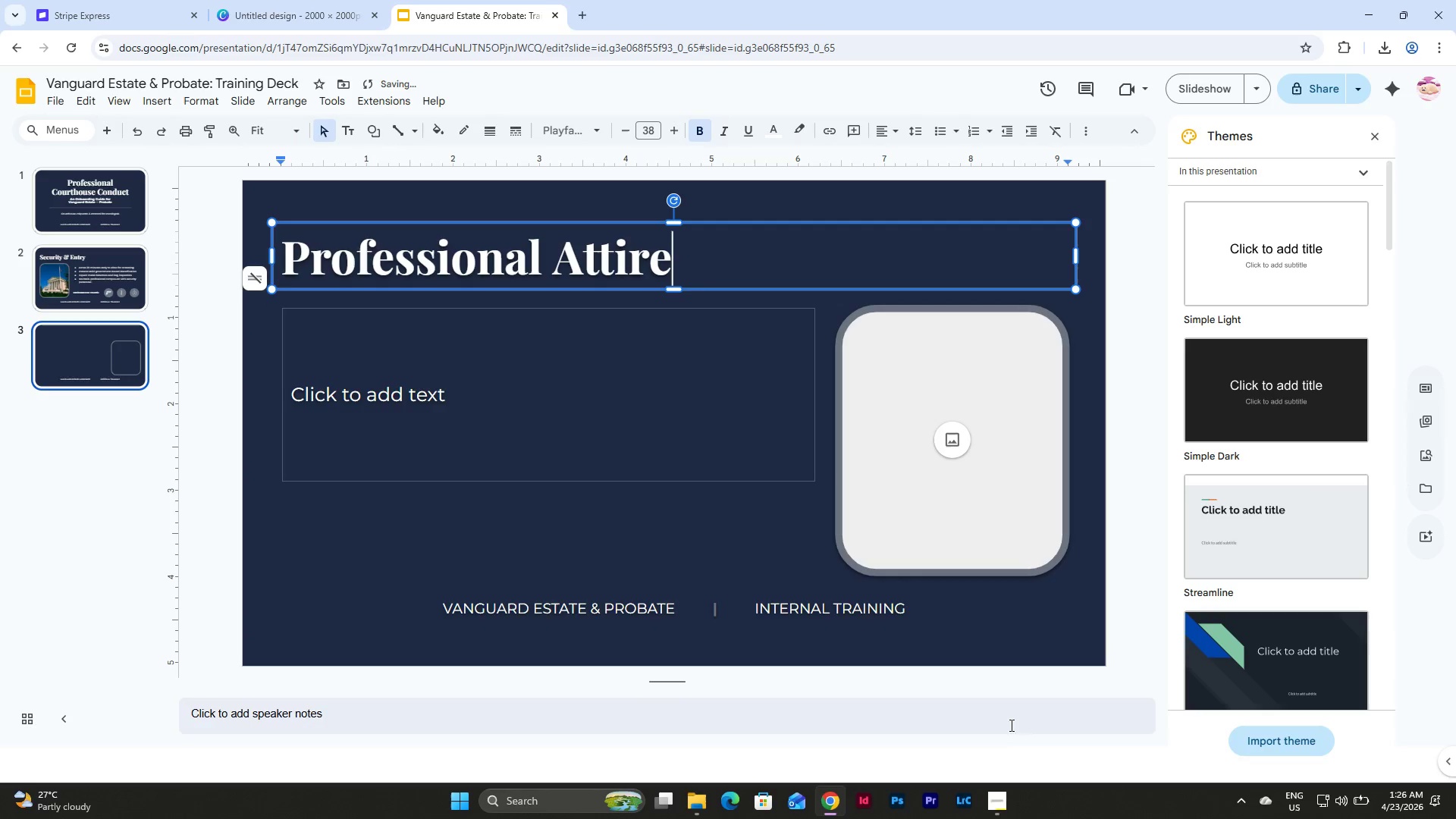 
left_click([1003, 798])